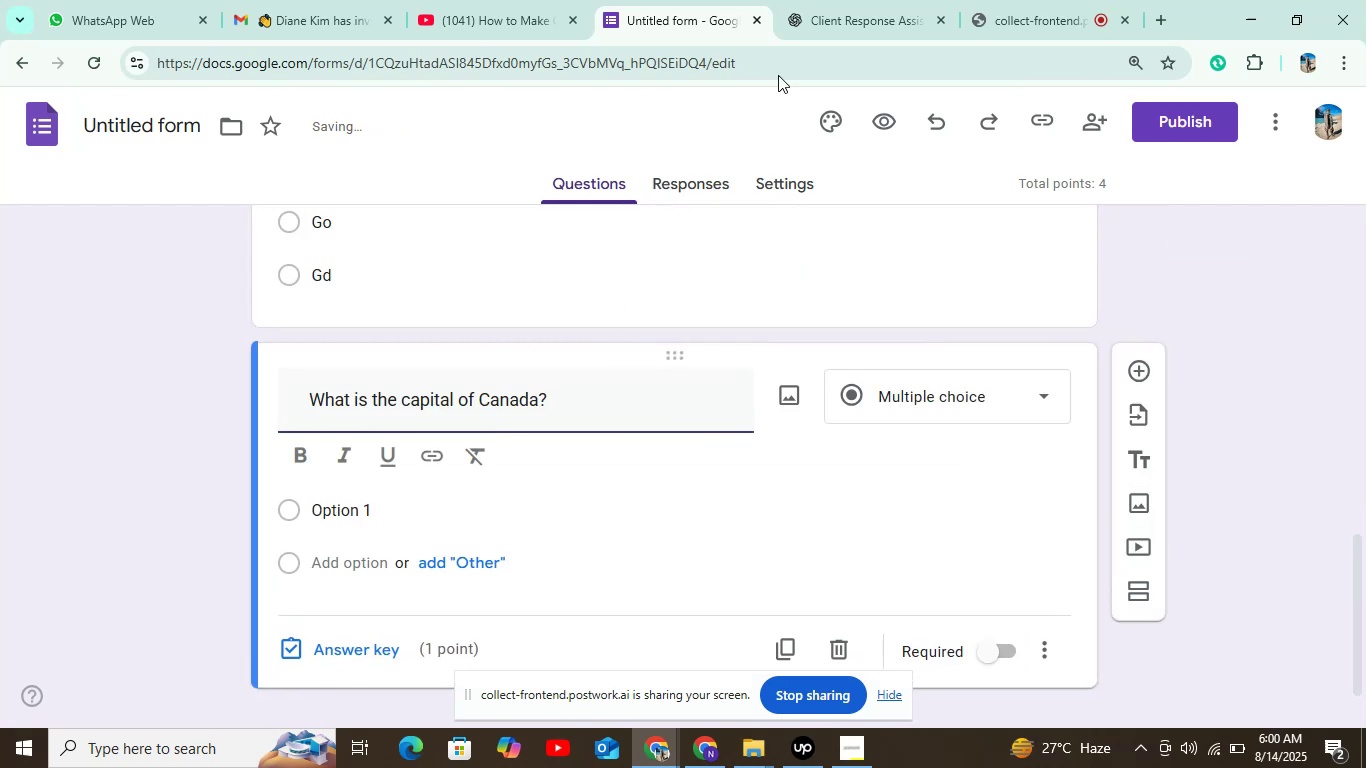 
left_click([858, 0])
 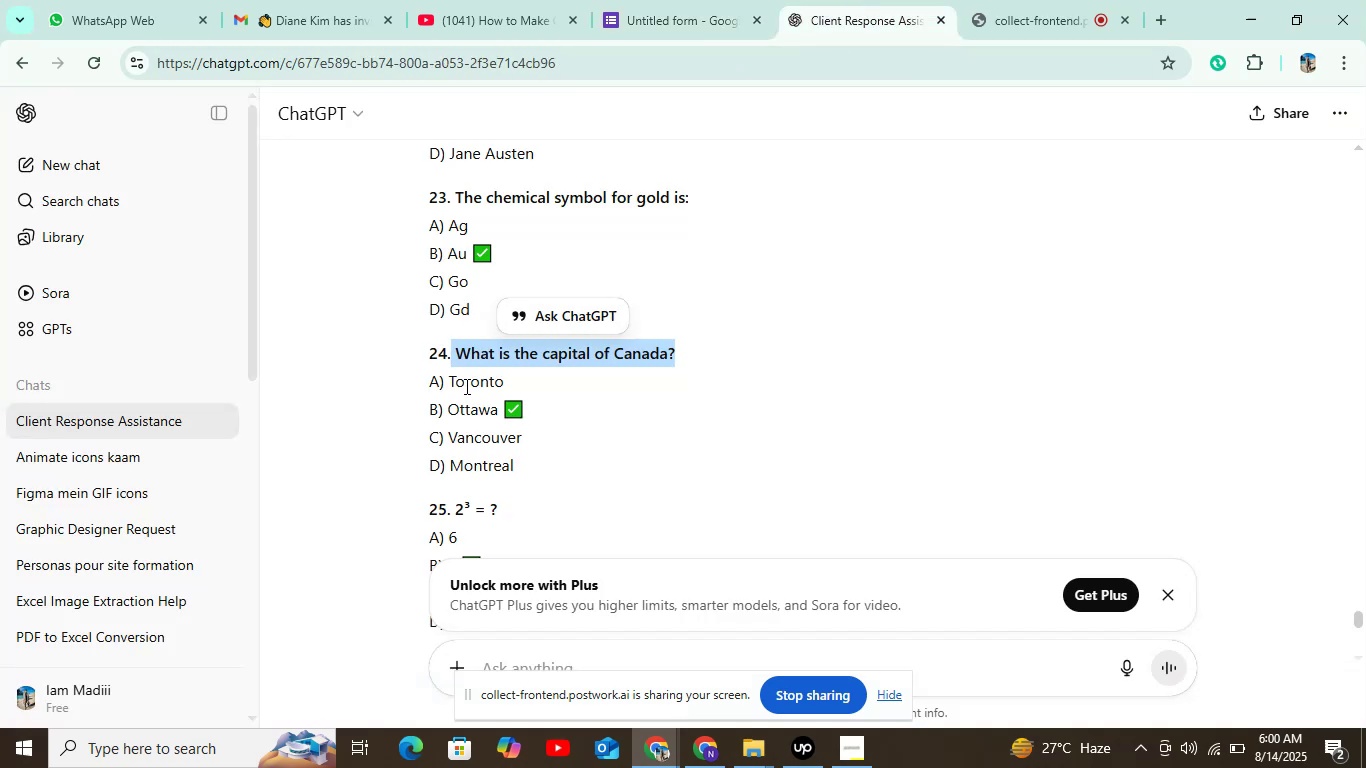 
double_click([453, 381])
 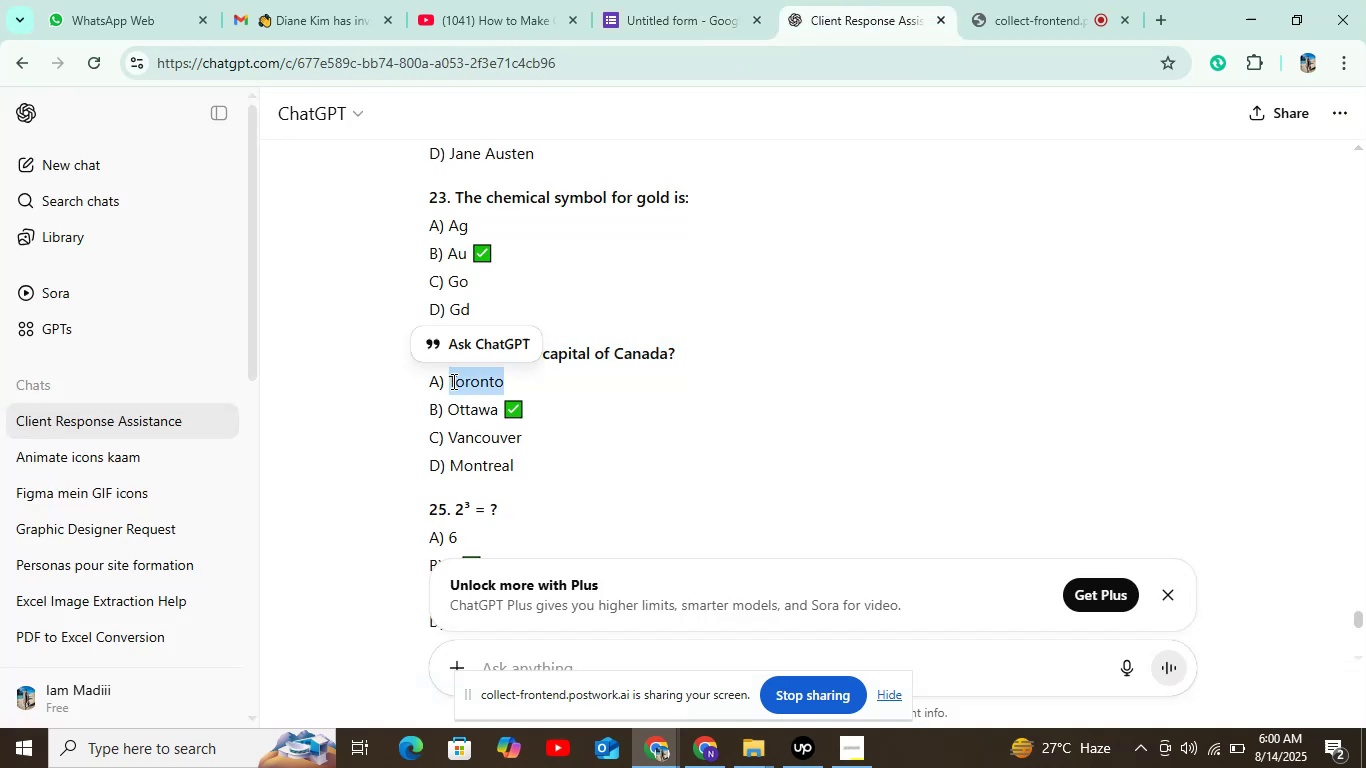 
key(Control+C)
 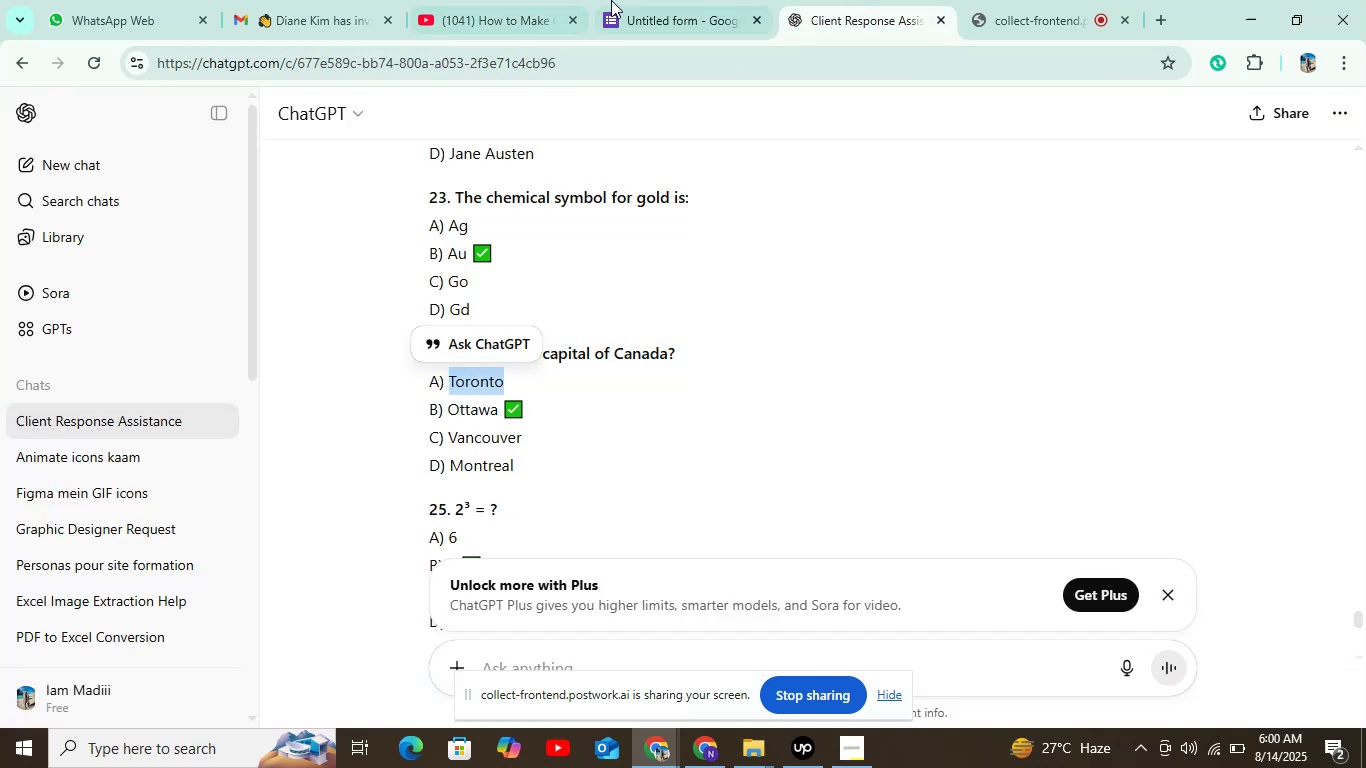 
left_click([614, 0])
 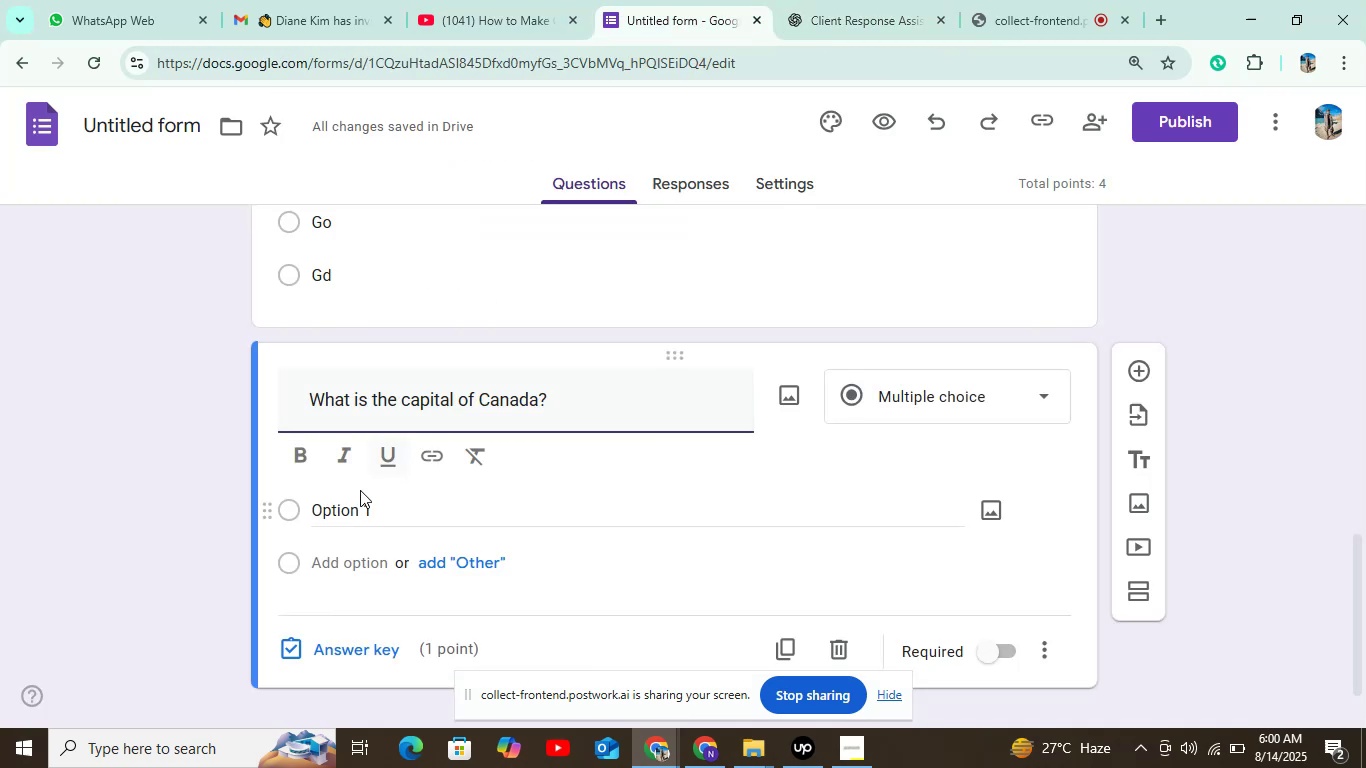 
left_click([356, 497])
 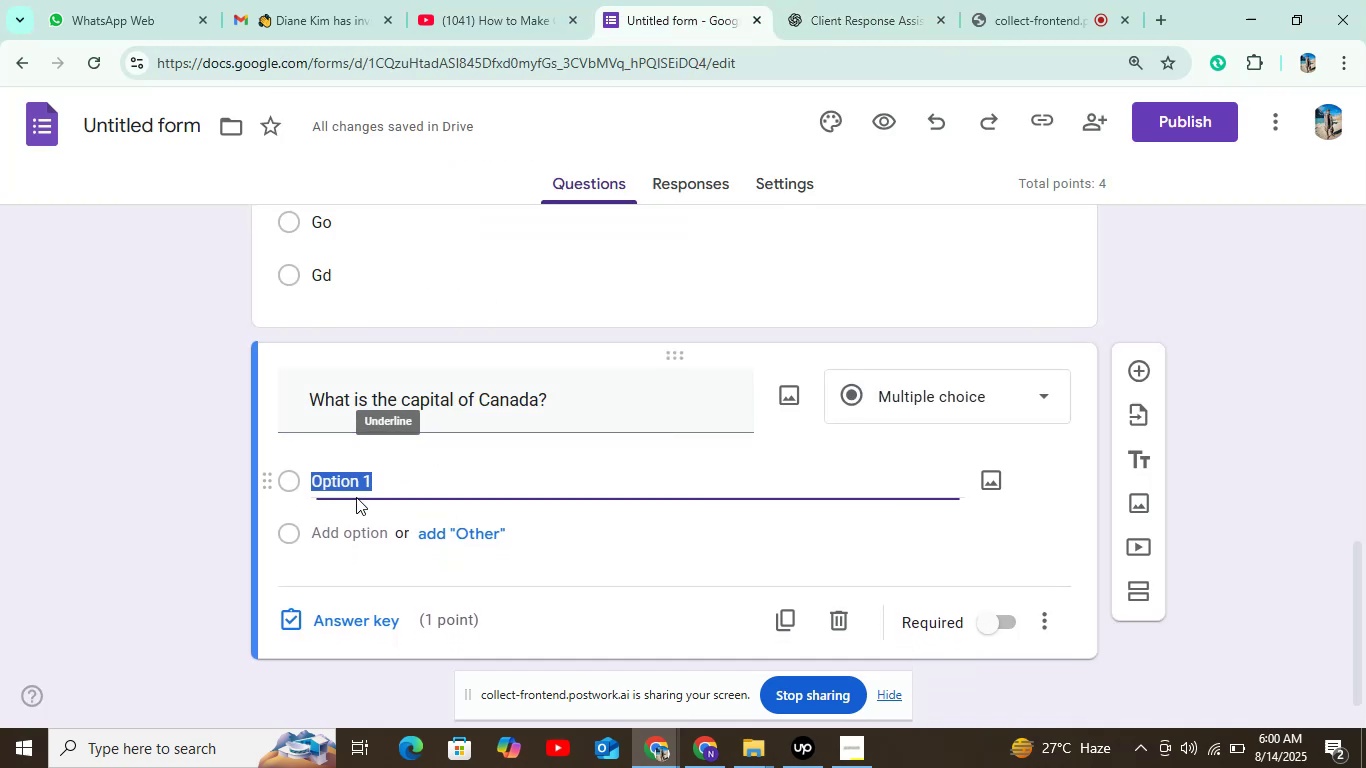 
key(Control+V)
 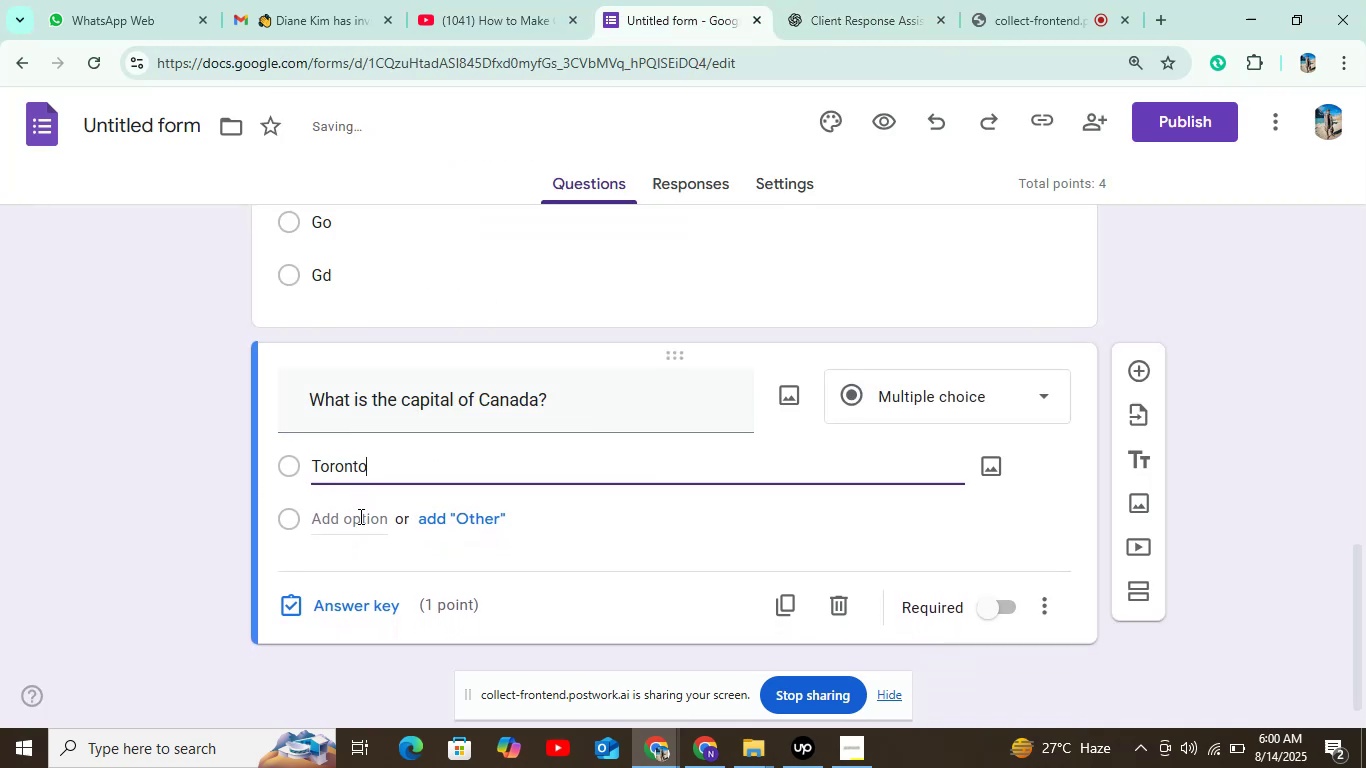 
left_click([359, 516])
 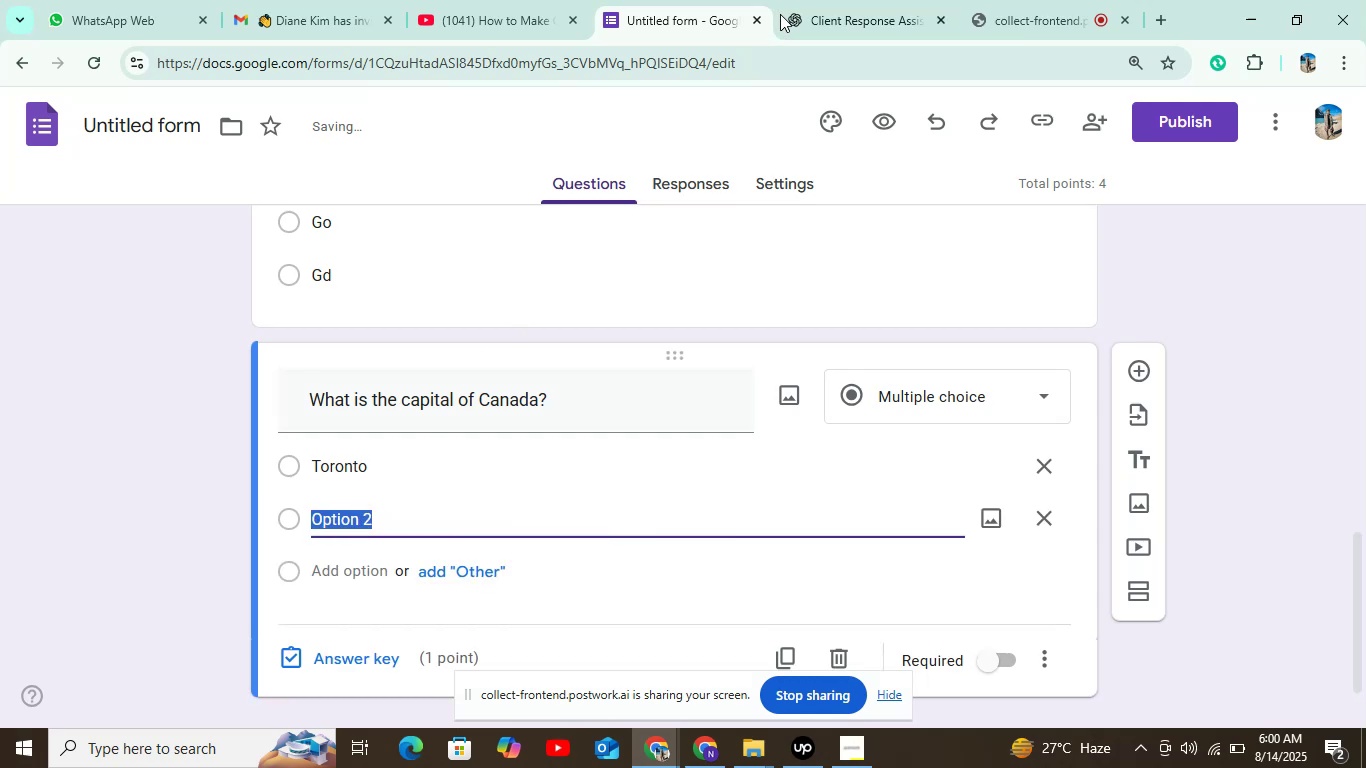 
double_click([784, 12])
 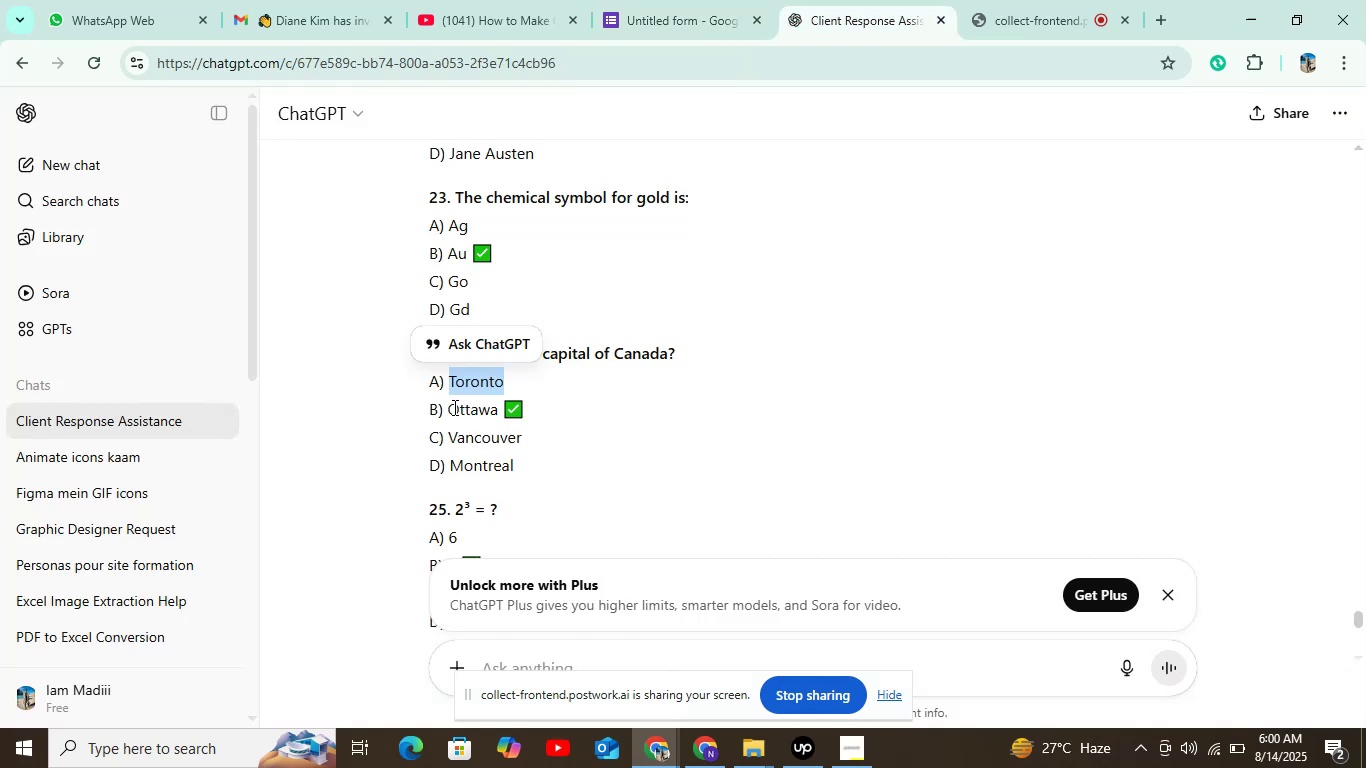 
left_click_drag(start_coordinate=[450, 406], to_coordinate=[500, 415])
 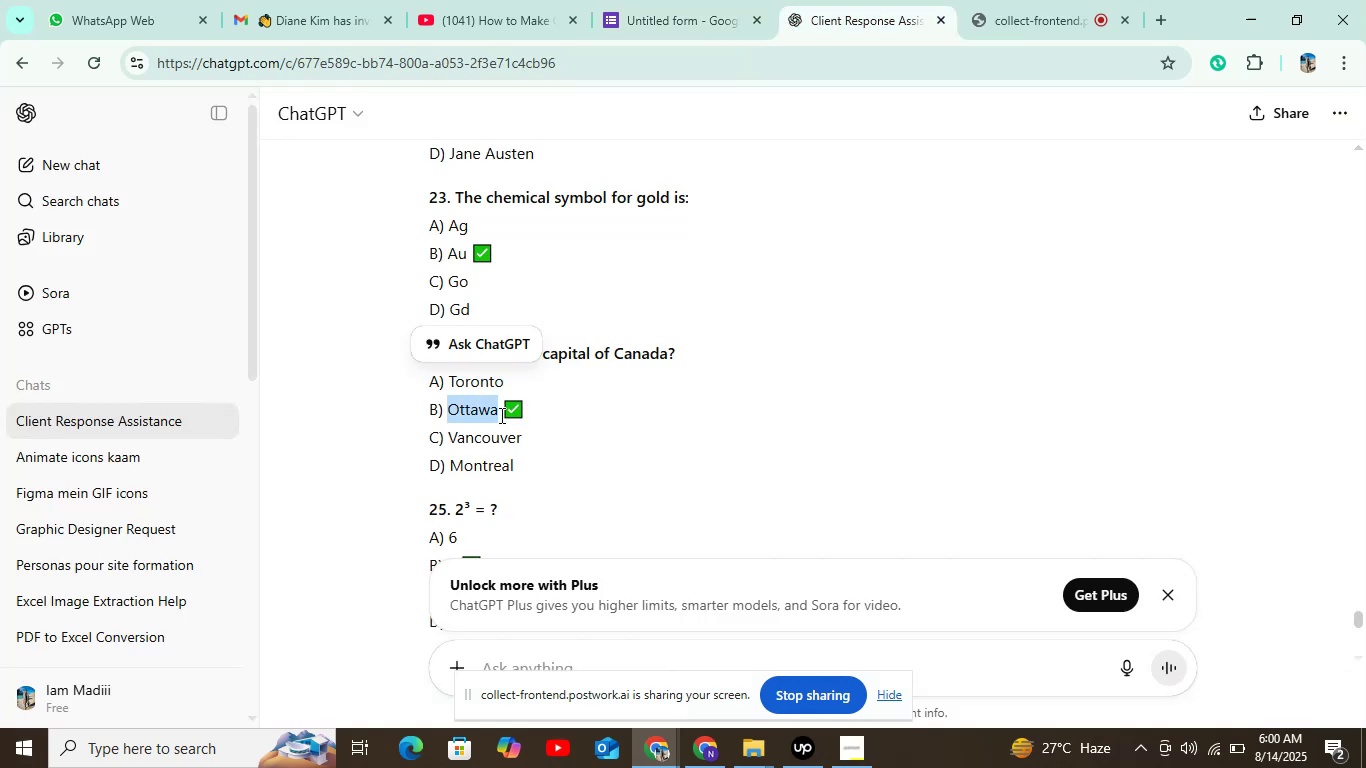 
hold_key(key=ControlLeft, duration=0.74)
 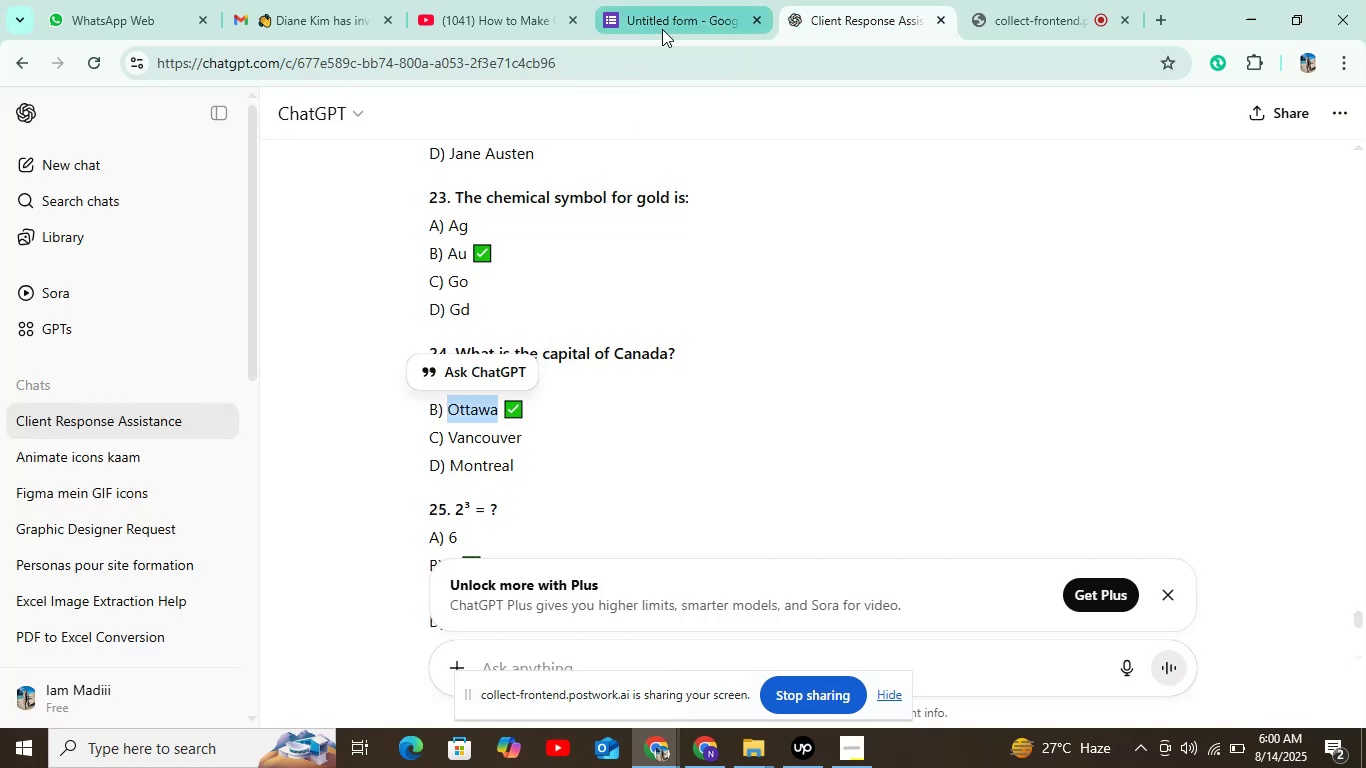 
hold_key(key=C, duration=0.3)
 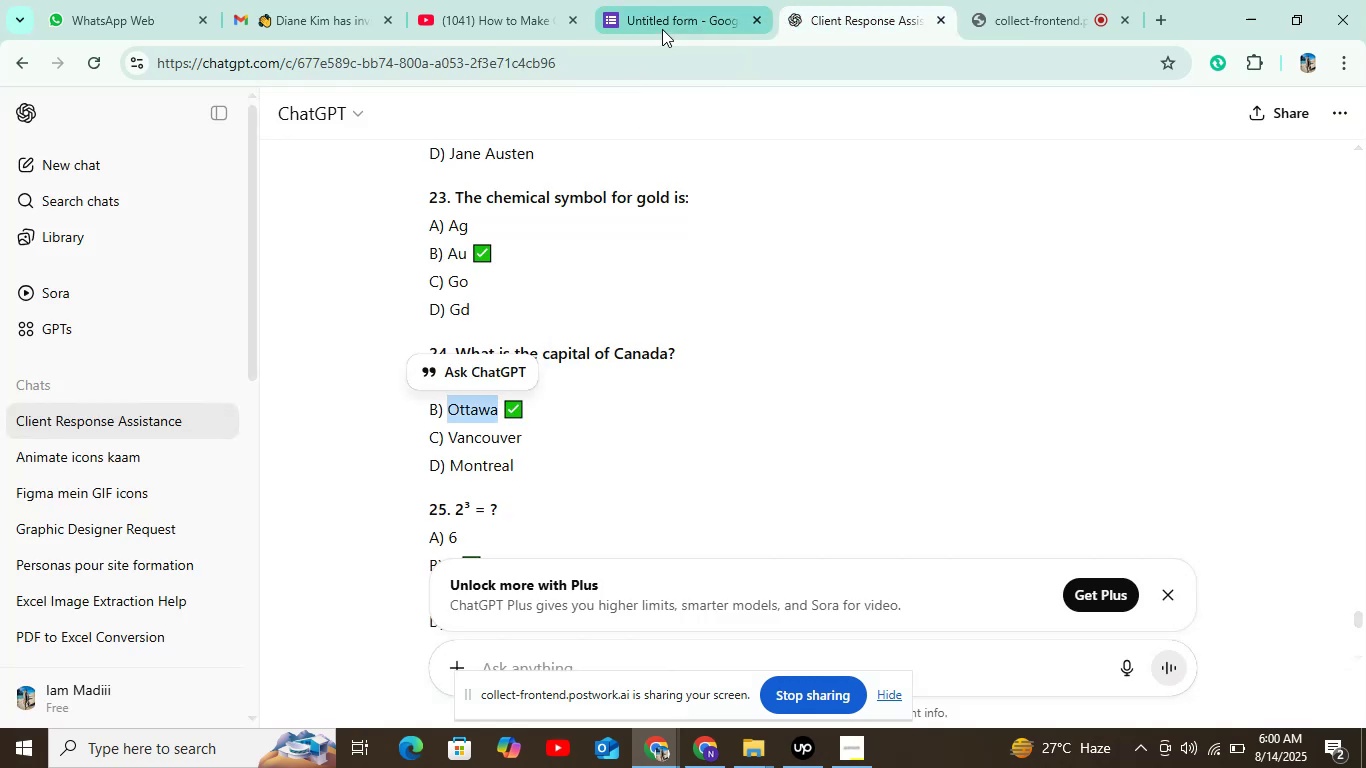 
left_click([663, 28])
 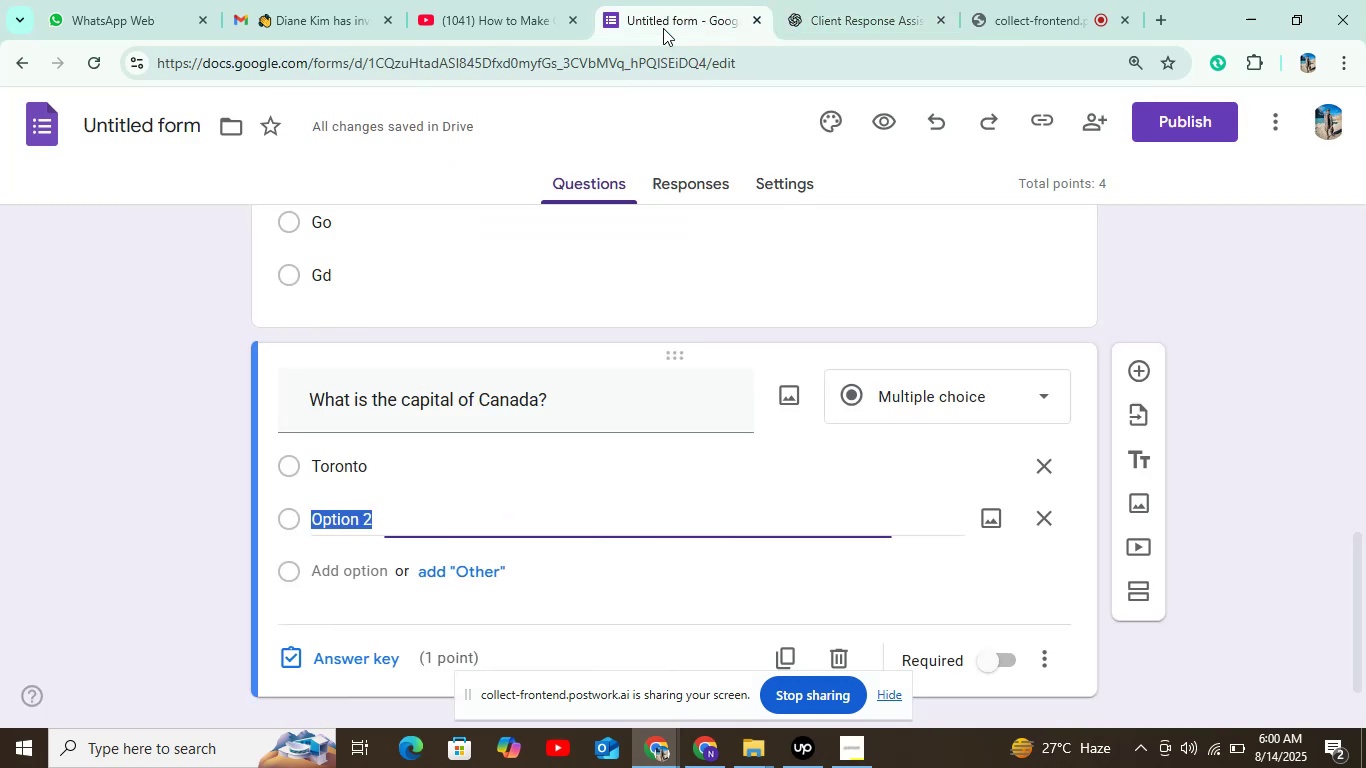 
key(Control+V)
 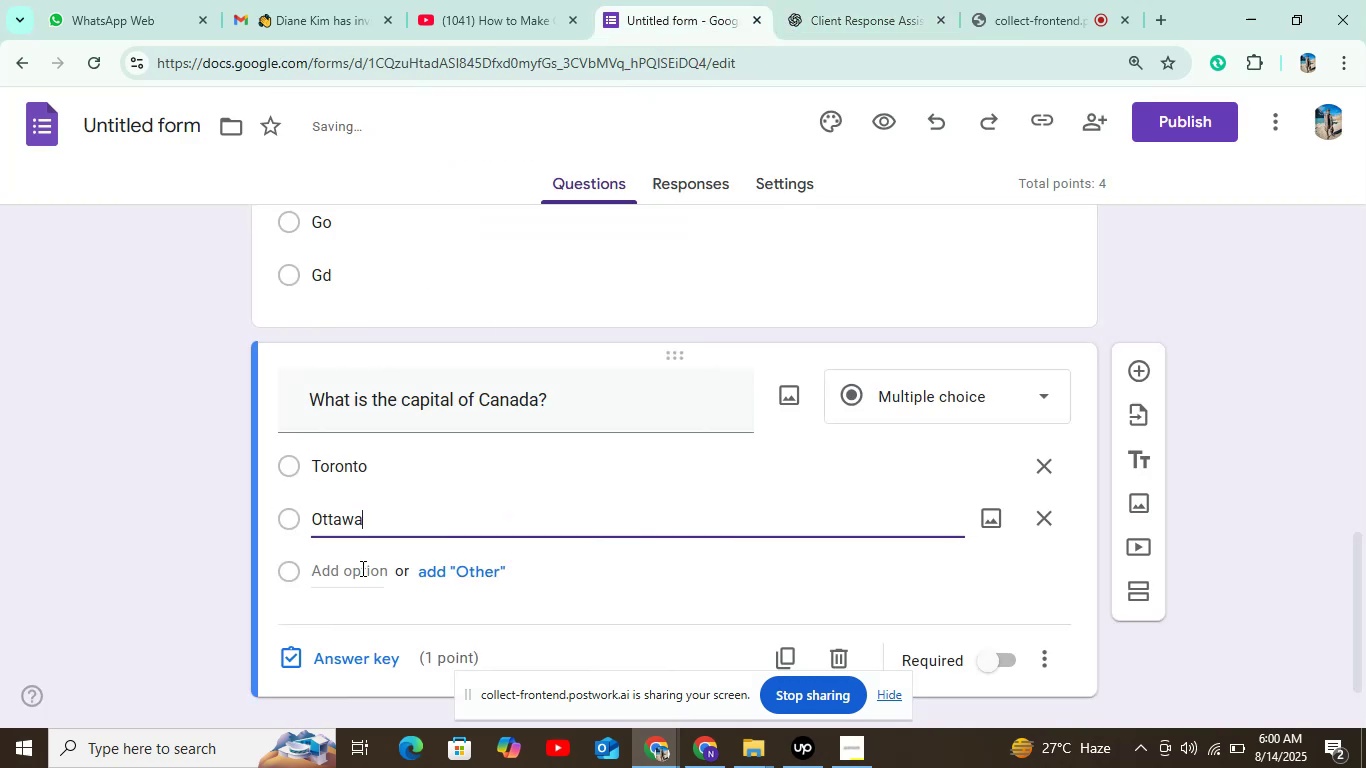 
left_click([361, 568])
 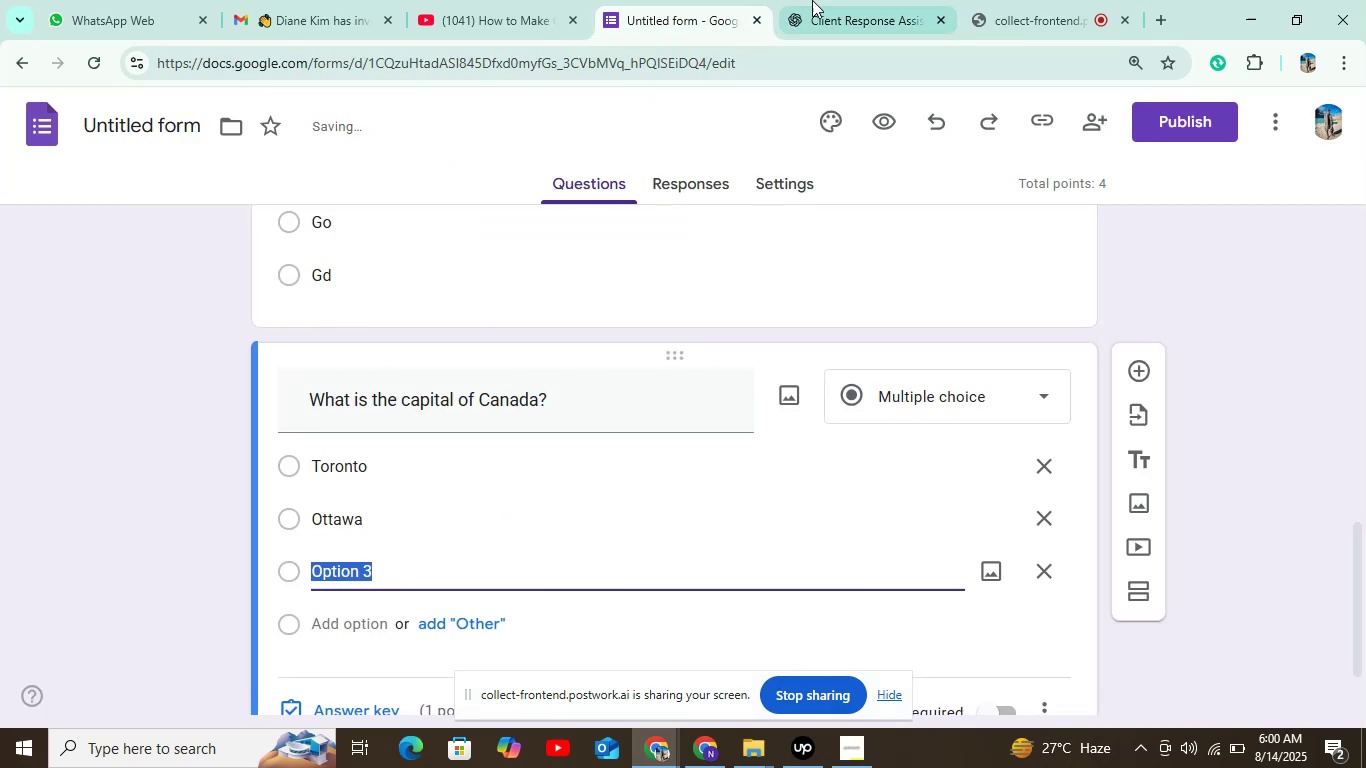 
left_click([860, 0])
 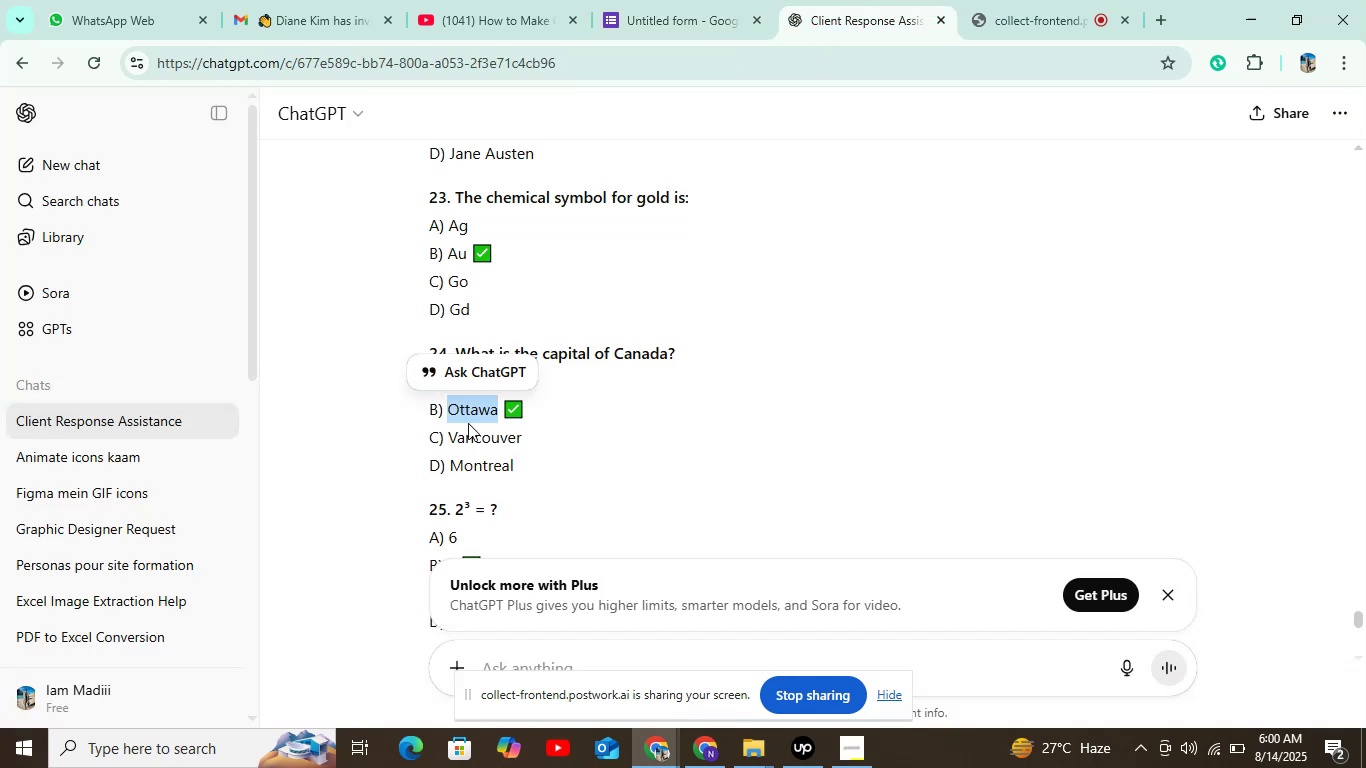 
double_click([463, 432])
 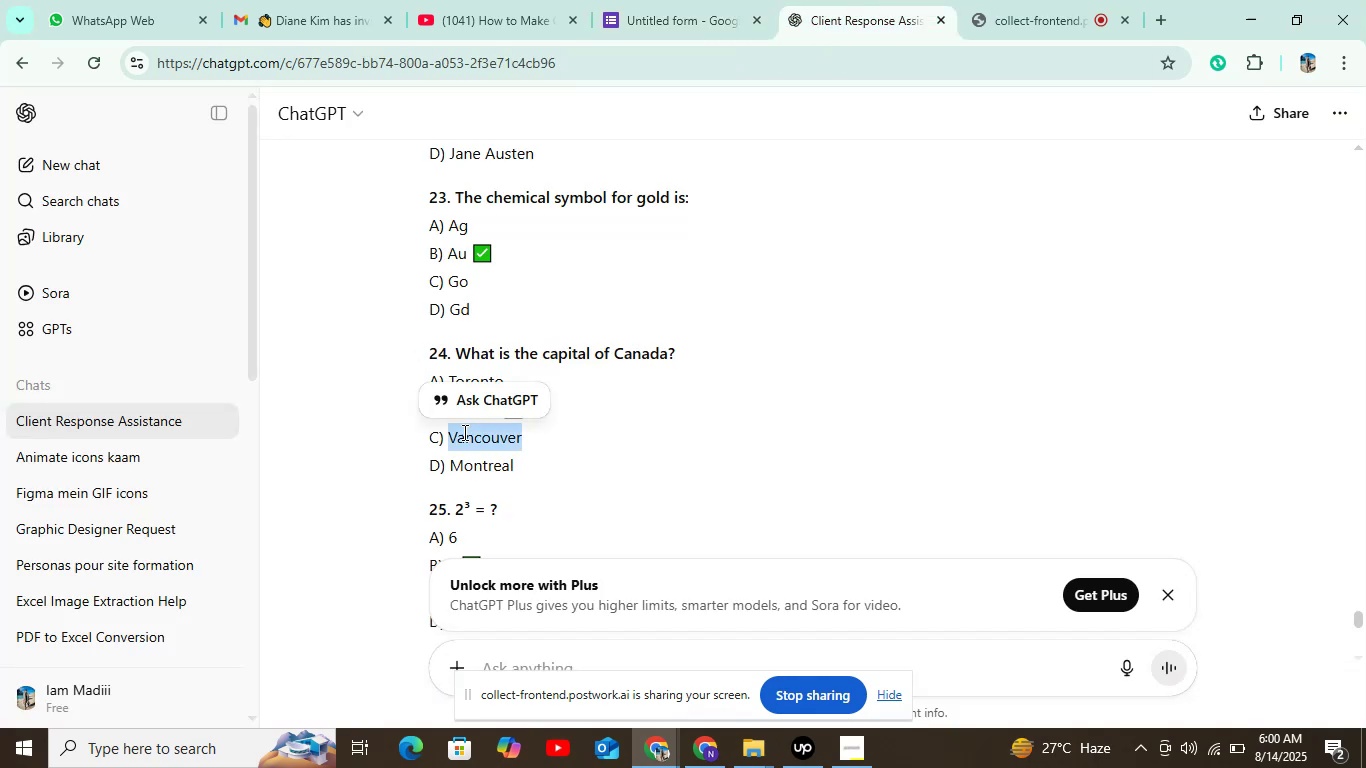 
key(Control+C)
 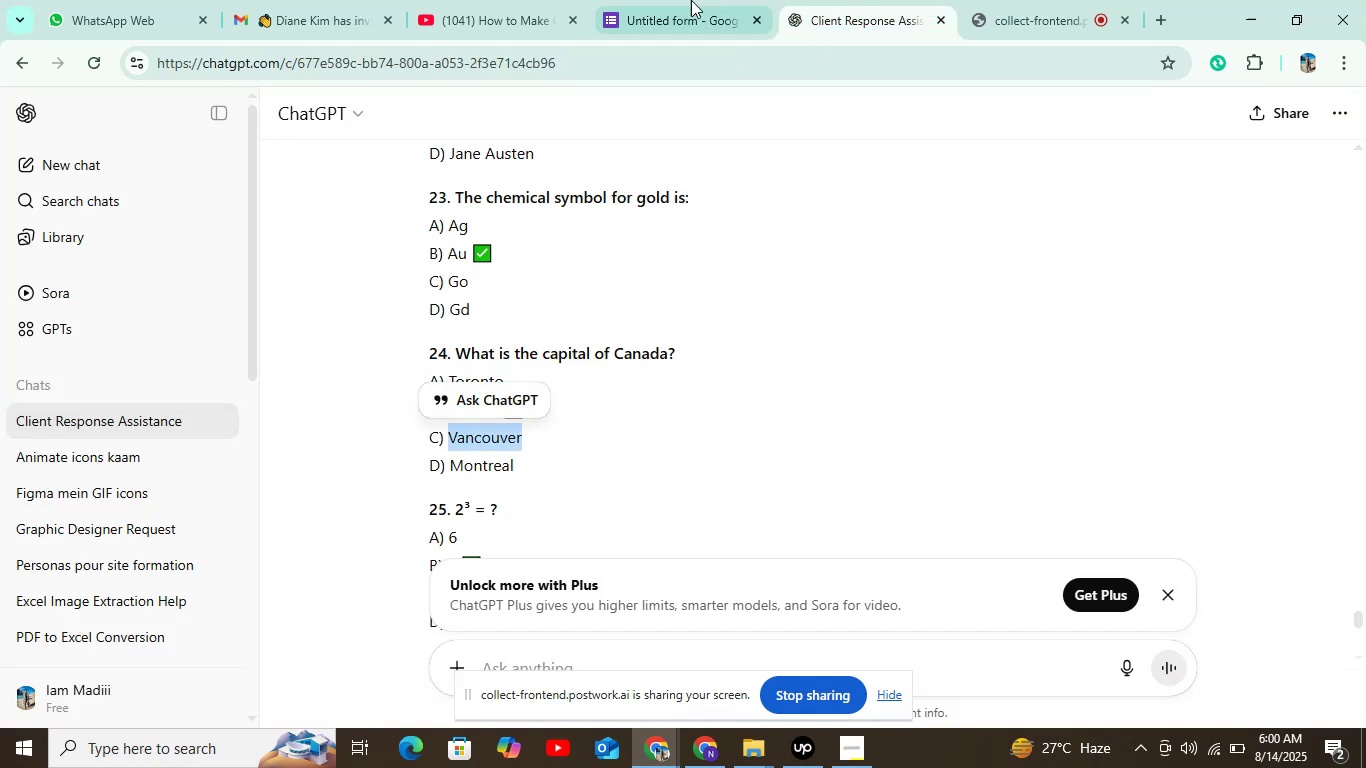 
left_click([694, 0])
 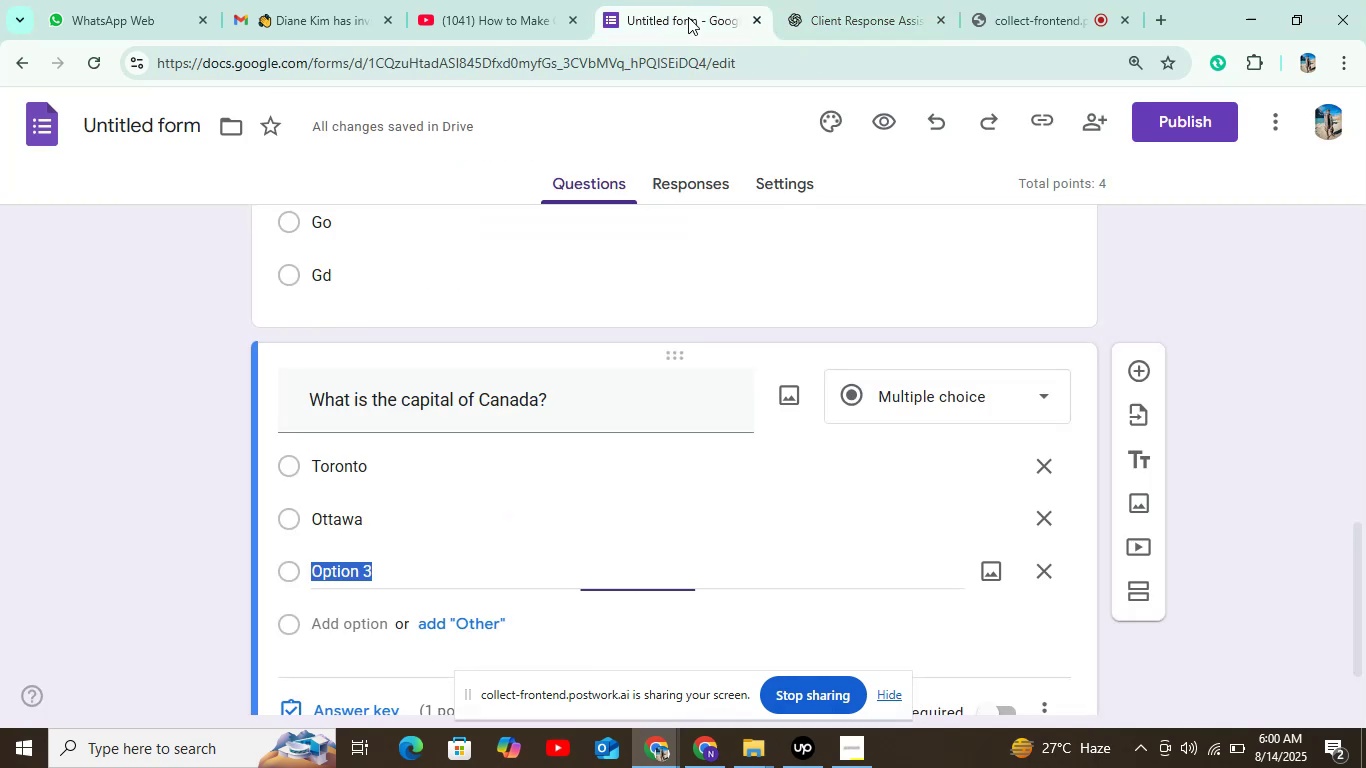 
key(Control+V)
 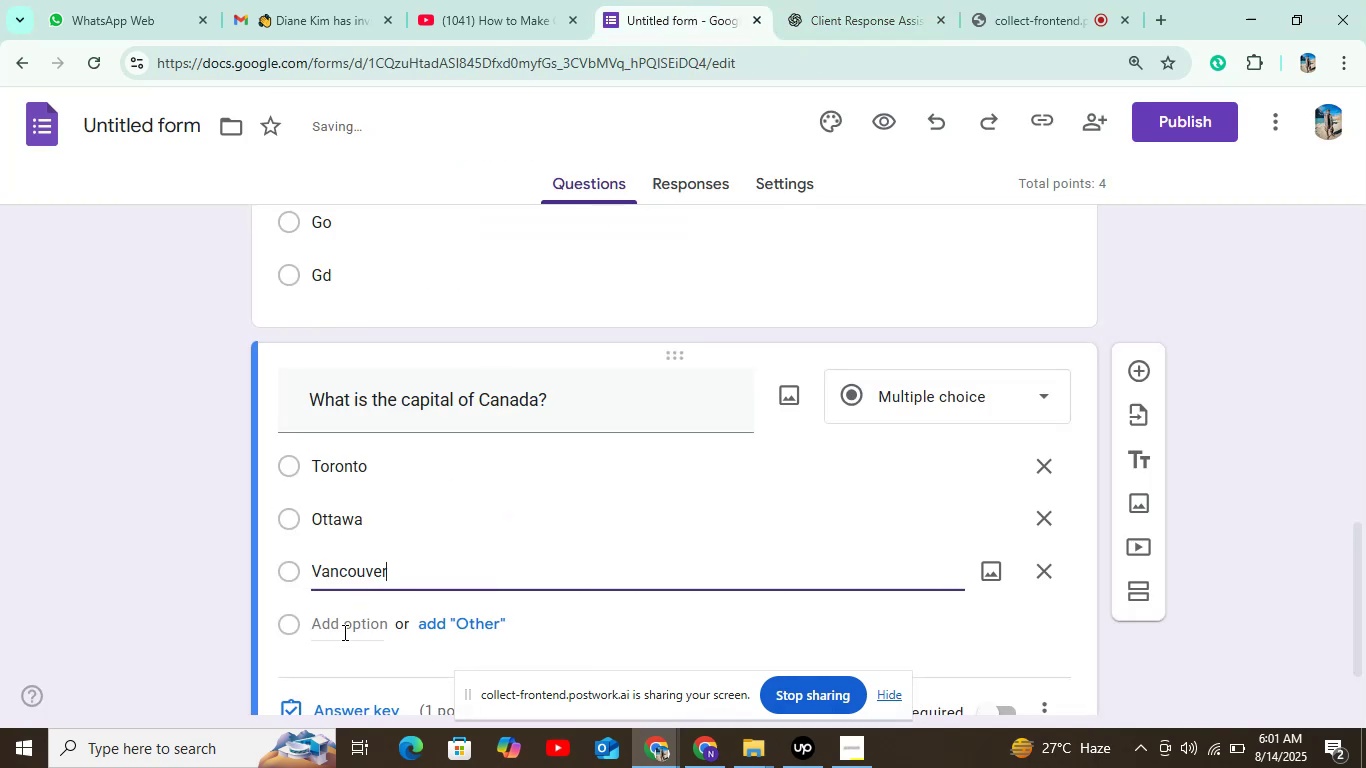 
left_click([342, 637])
 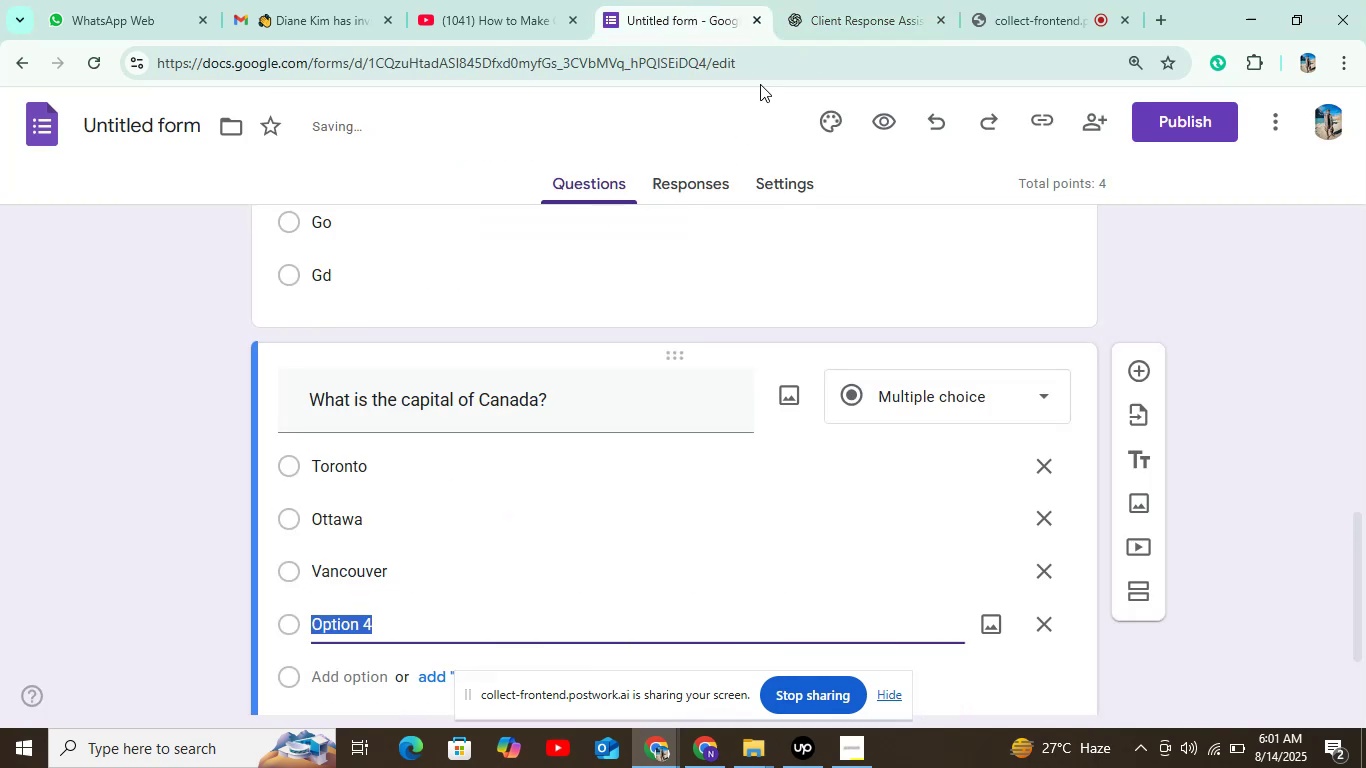 
left_click([846, 11])
 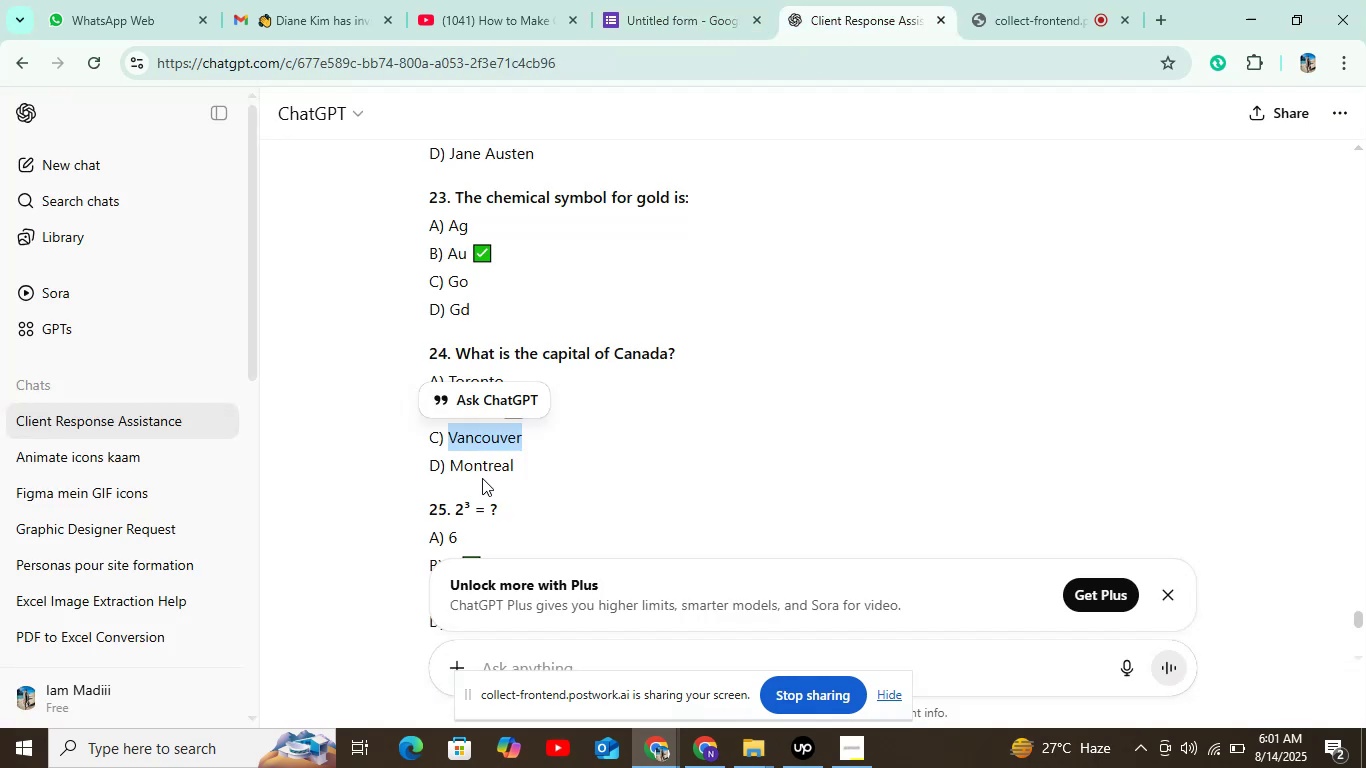 
double_click([483, 462])
 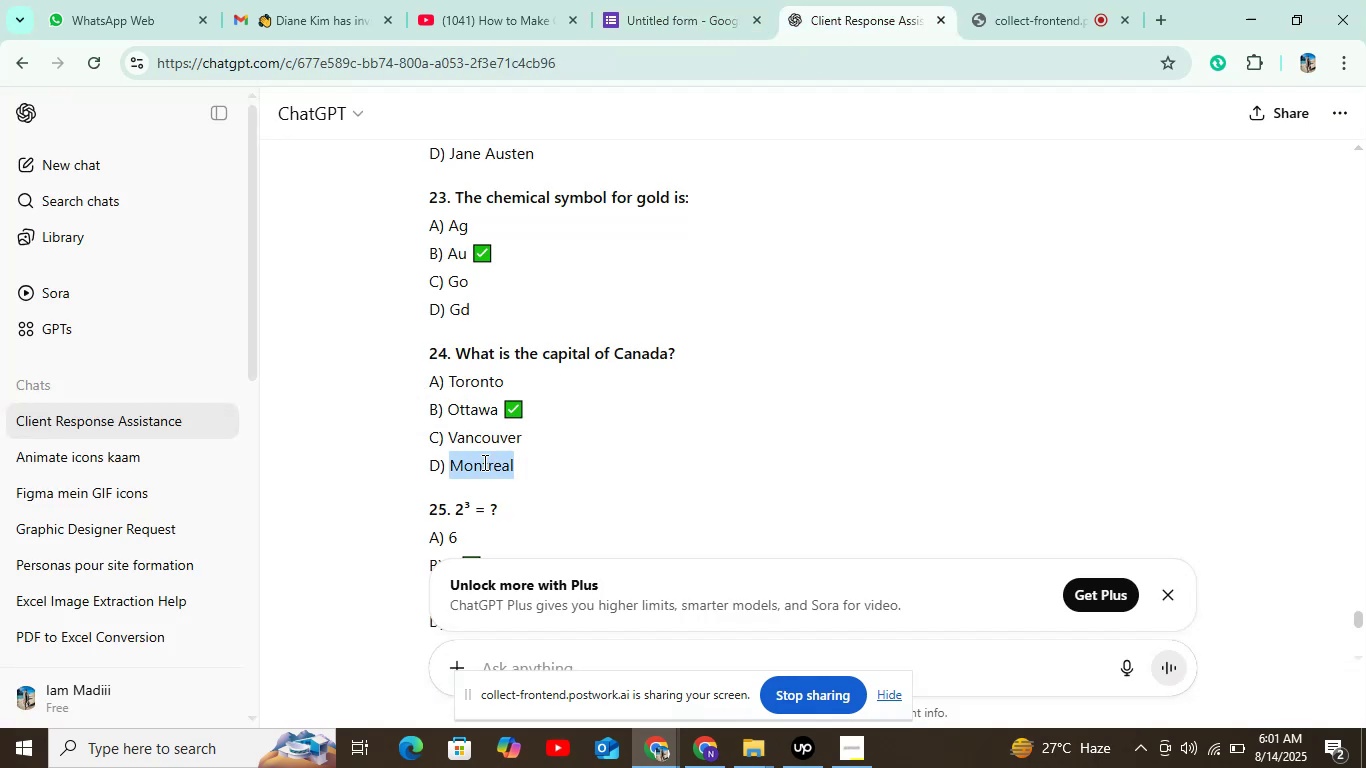 
key(Control+C)
 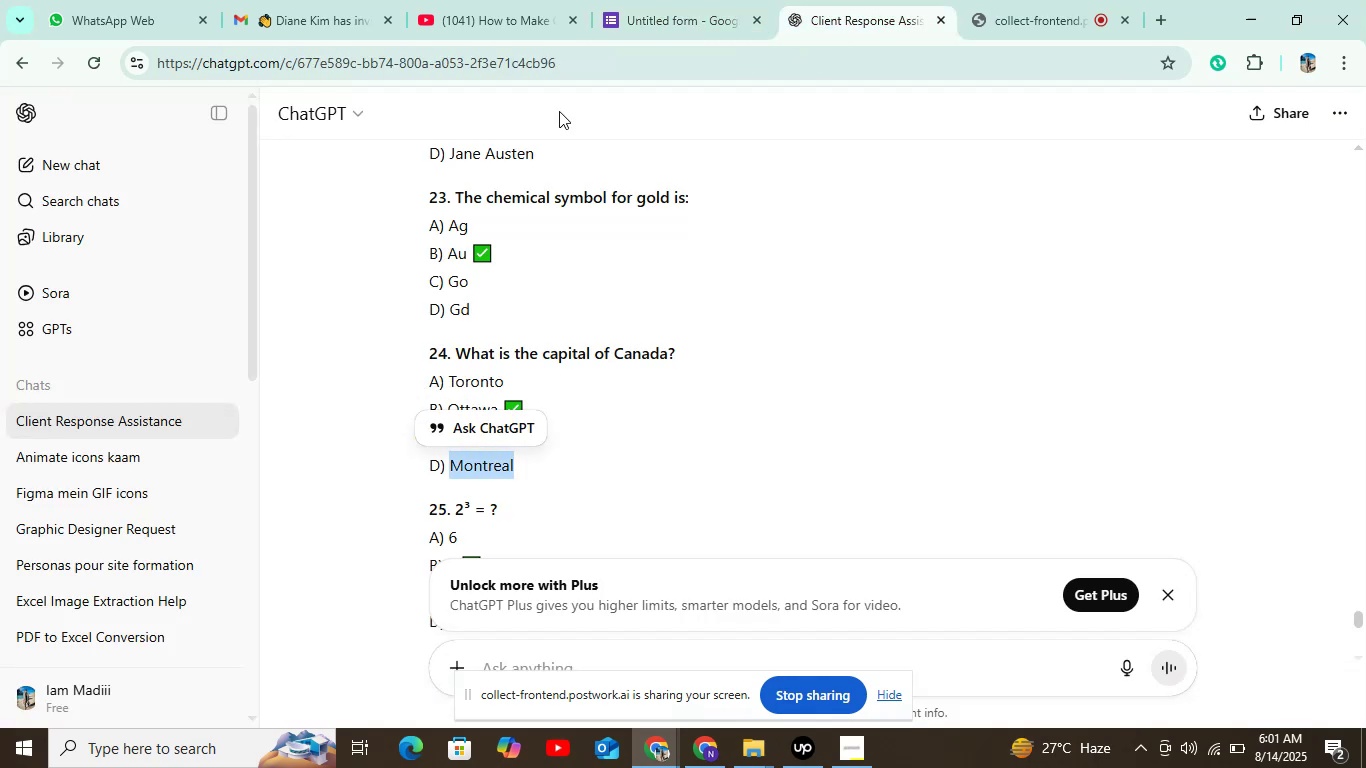 
left_click([594, 0])
 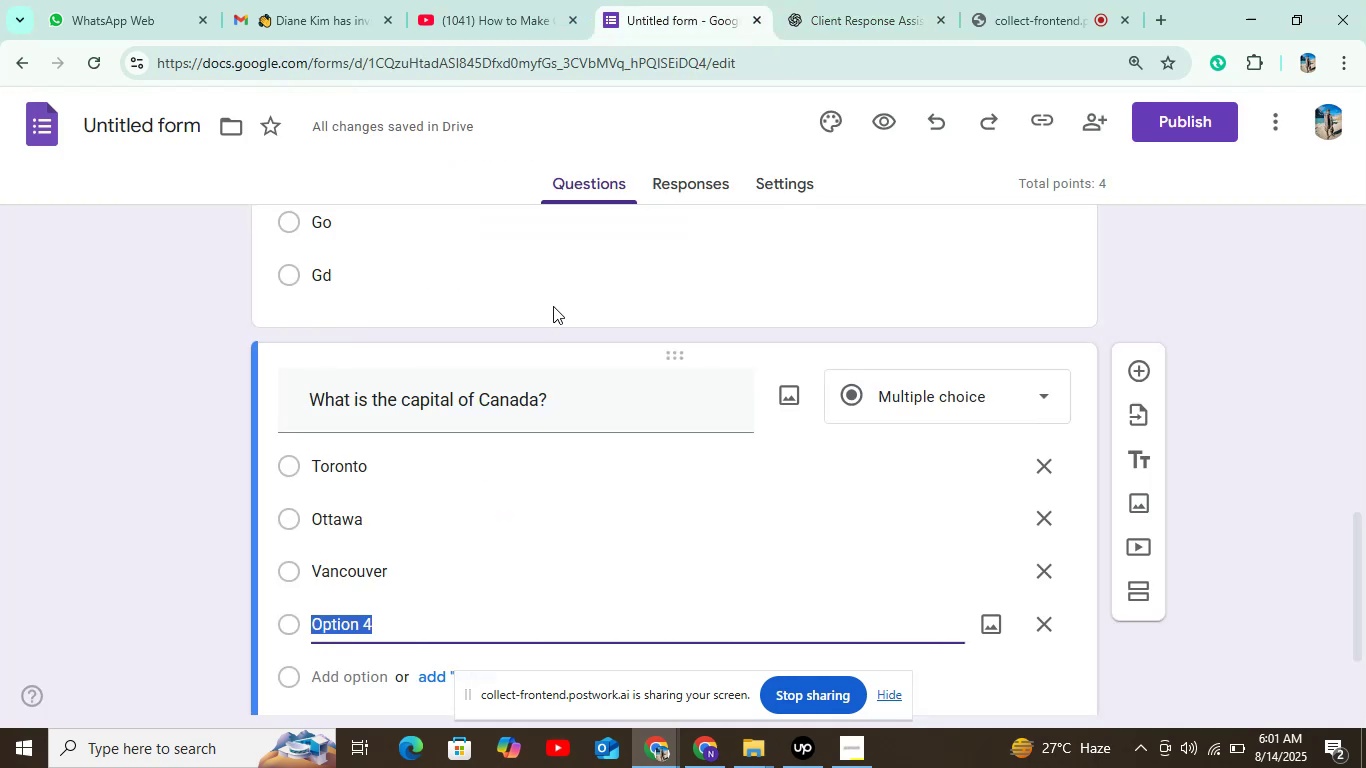 
key(Control+V)
 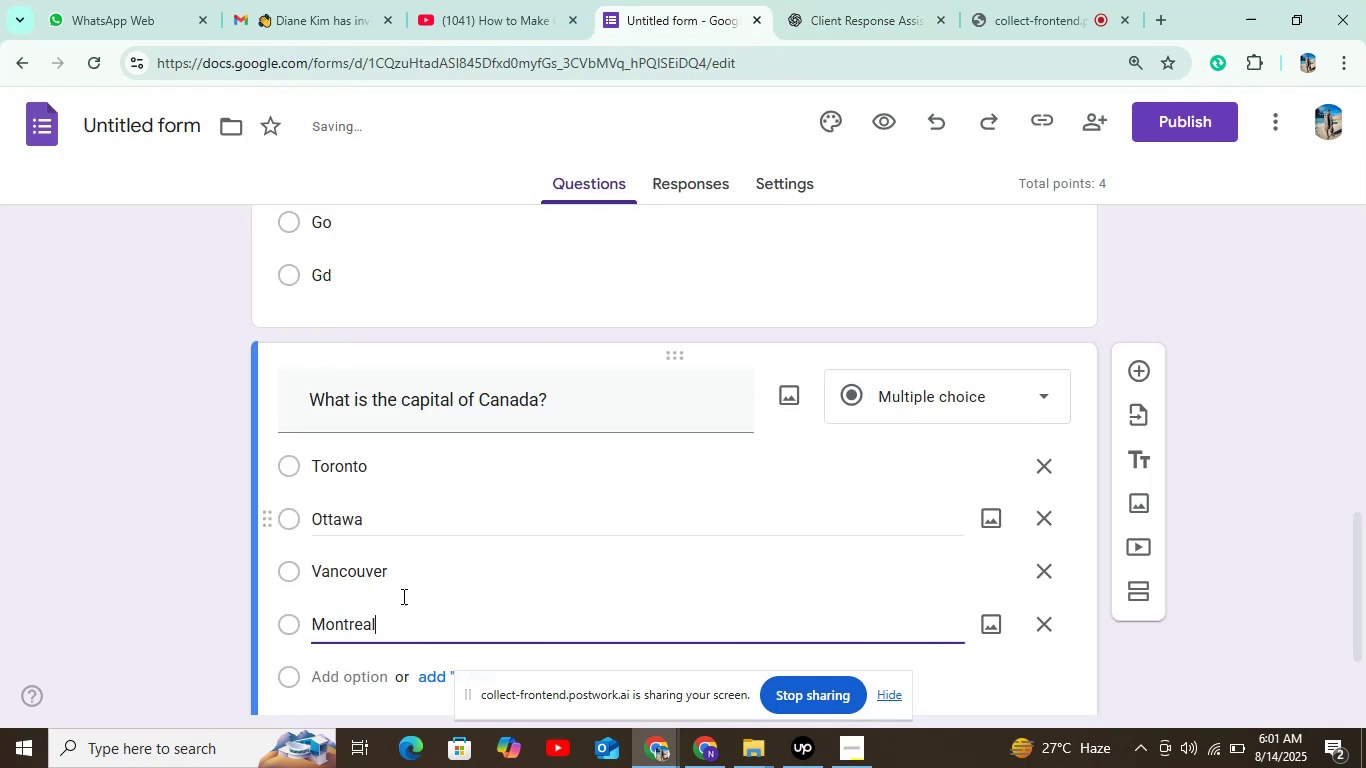 
scroll: coordinate [399, 590], scroll_direction: down, amount: 3.0
 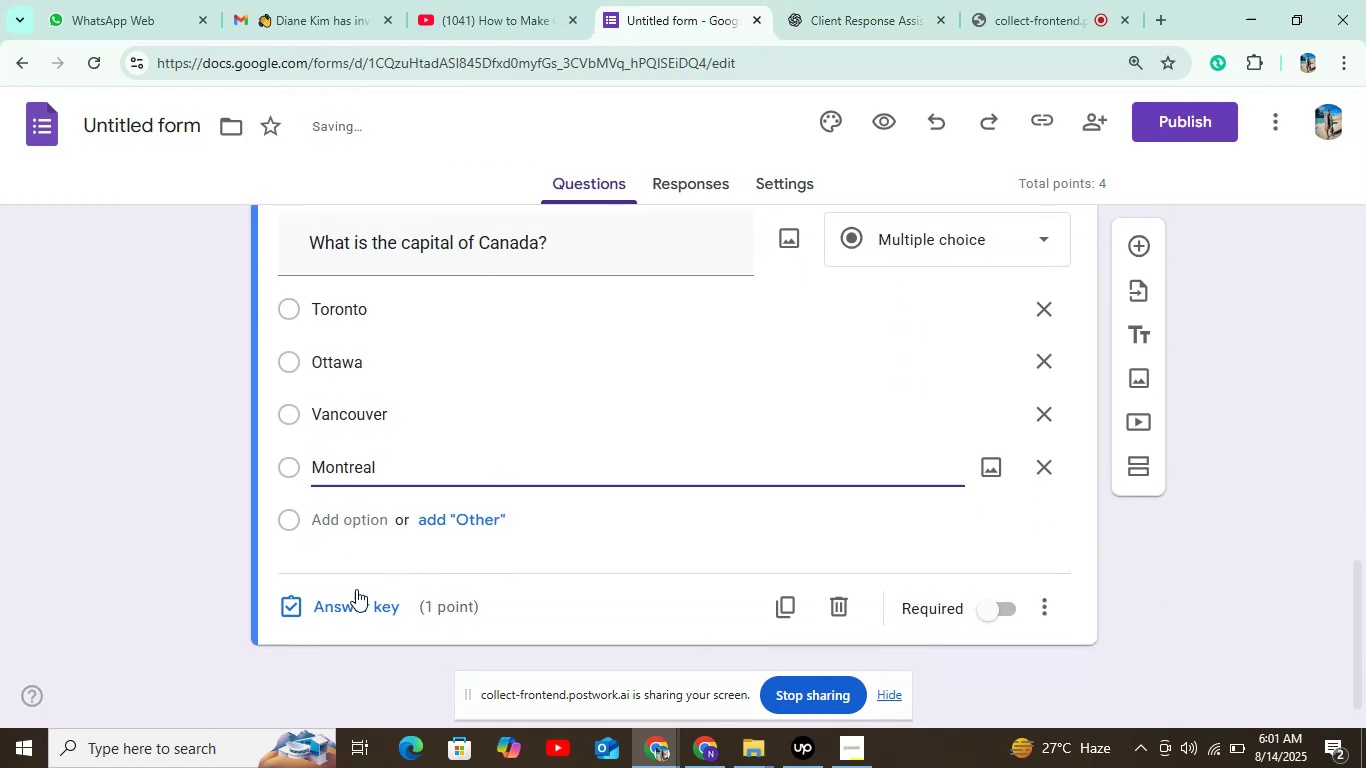 
left_click([356, 589])
 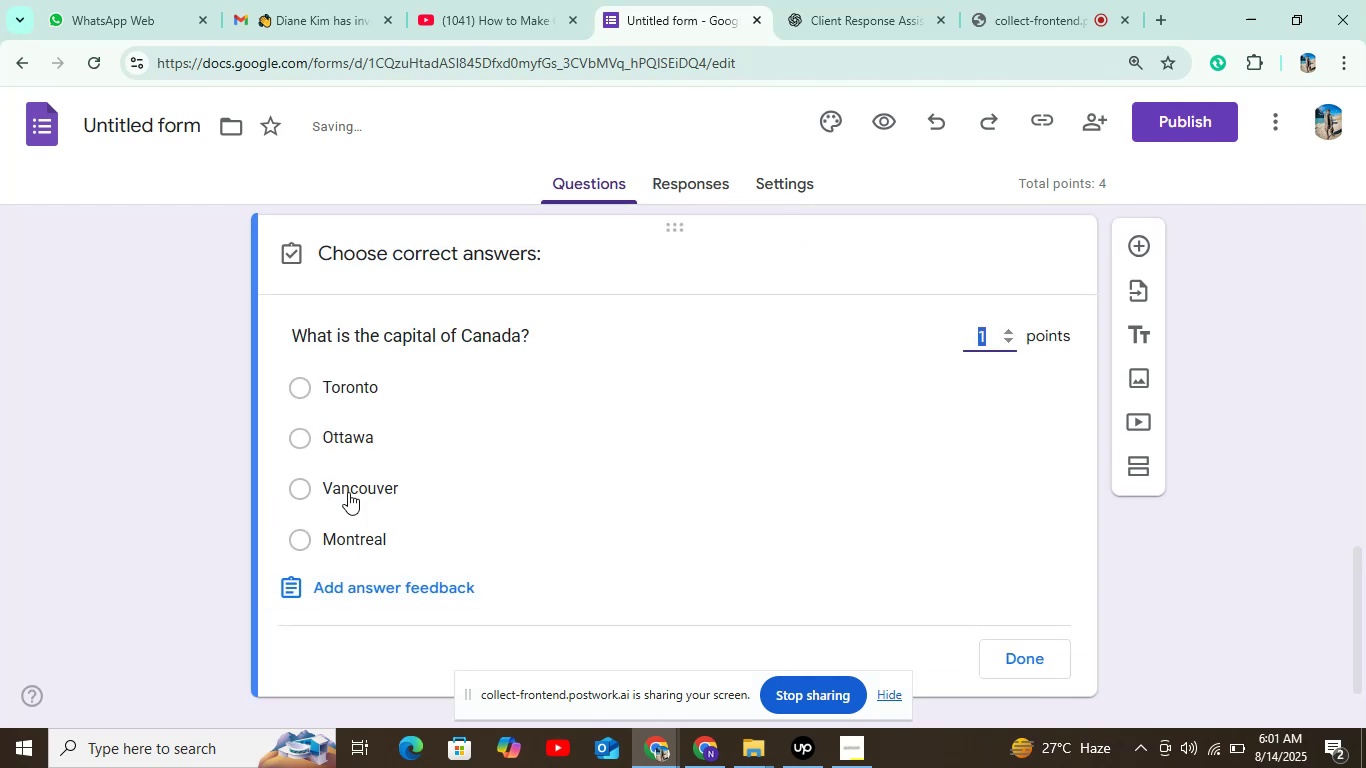 
left_click([340, 457])
 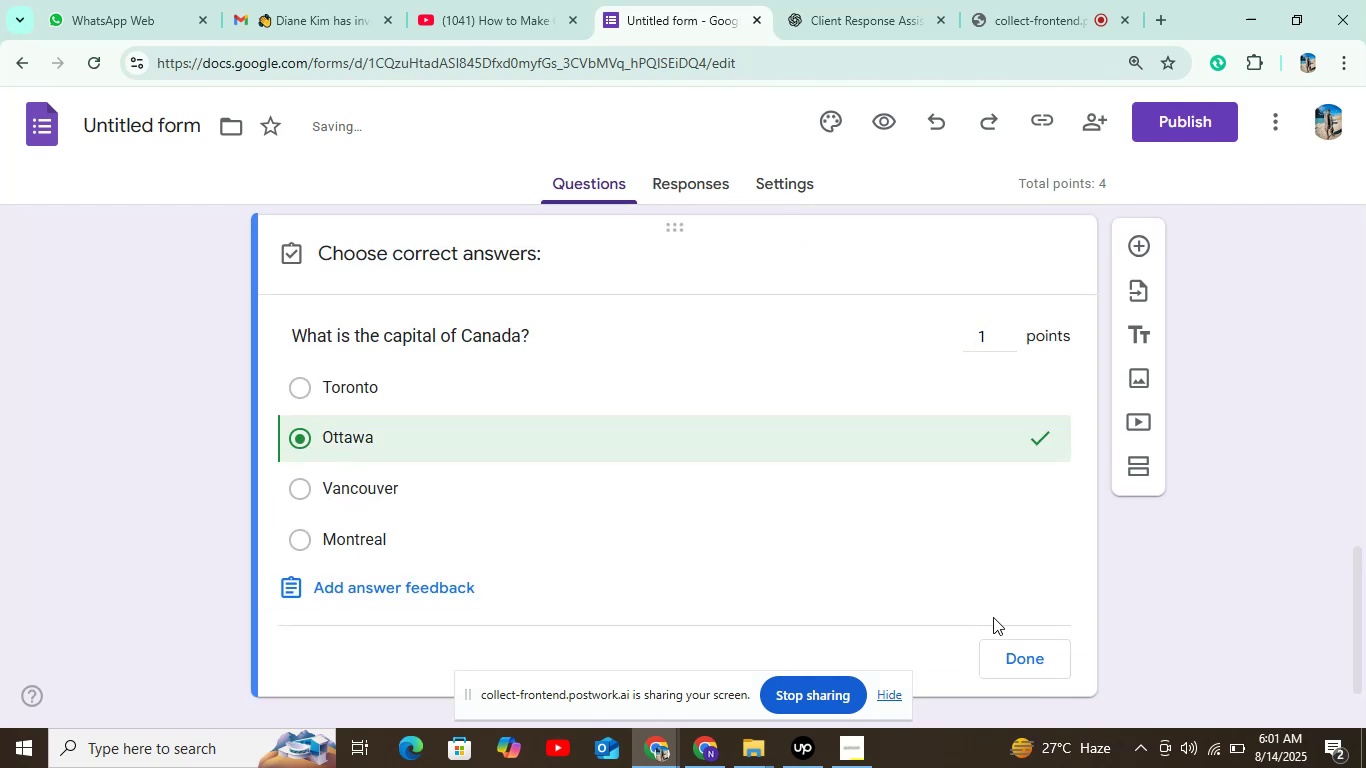 
left_click([1012, 664])
 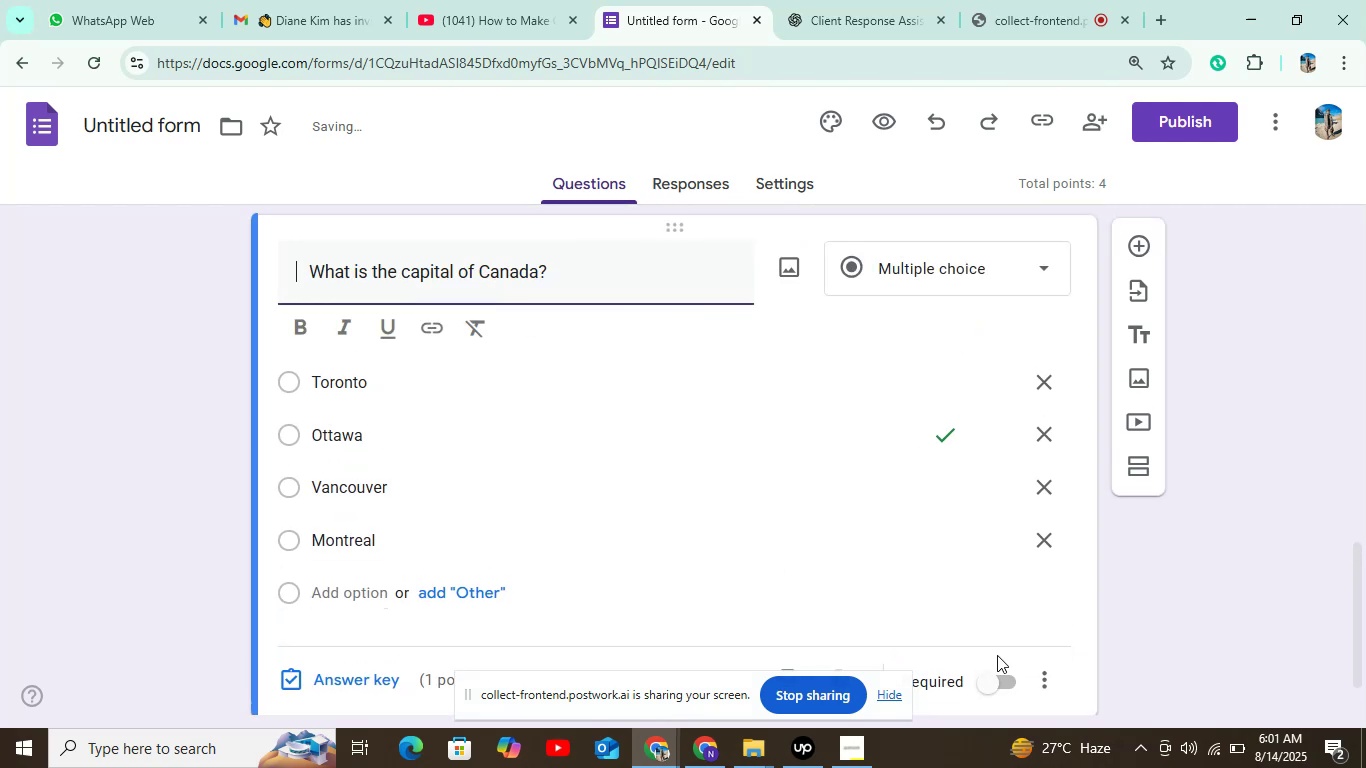 
double_click([997, 674])
 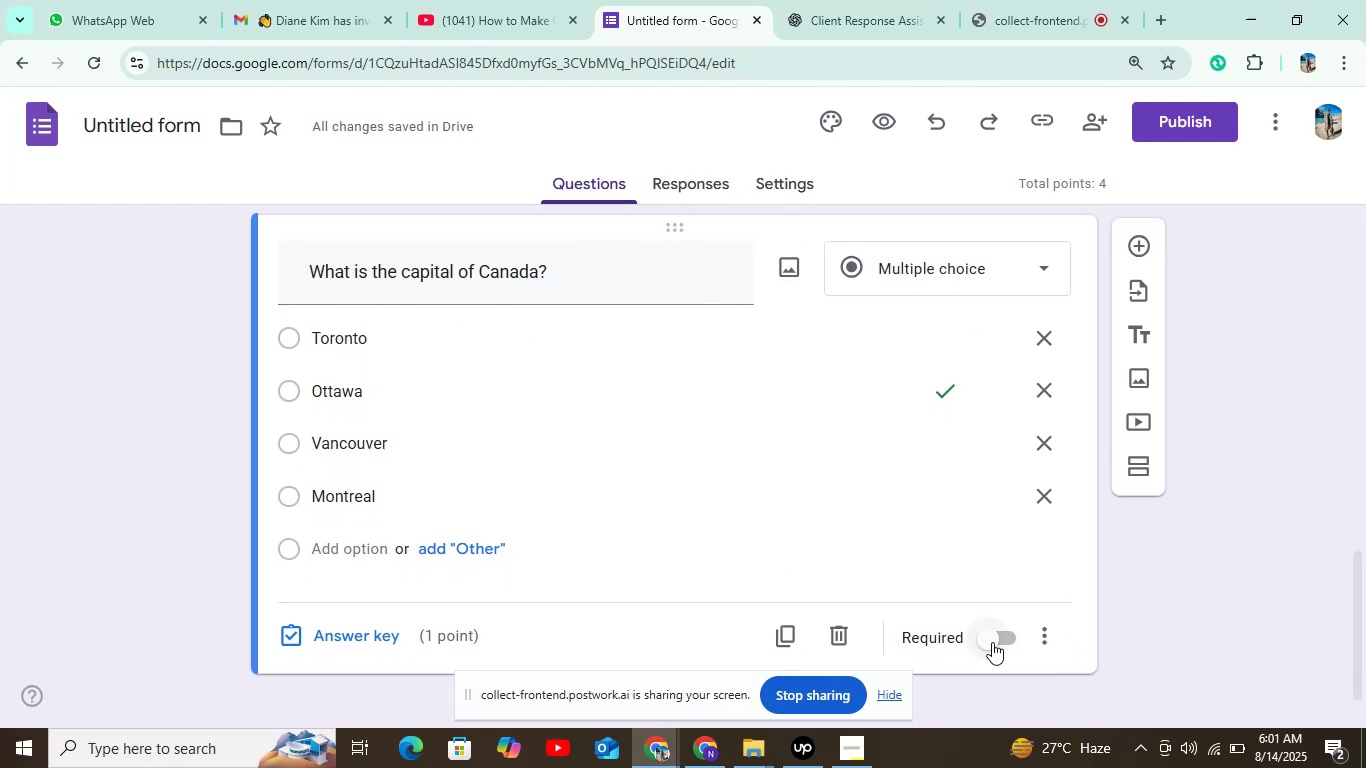 
left_click([992, 640])
 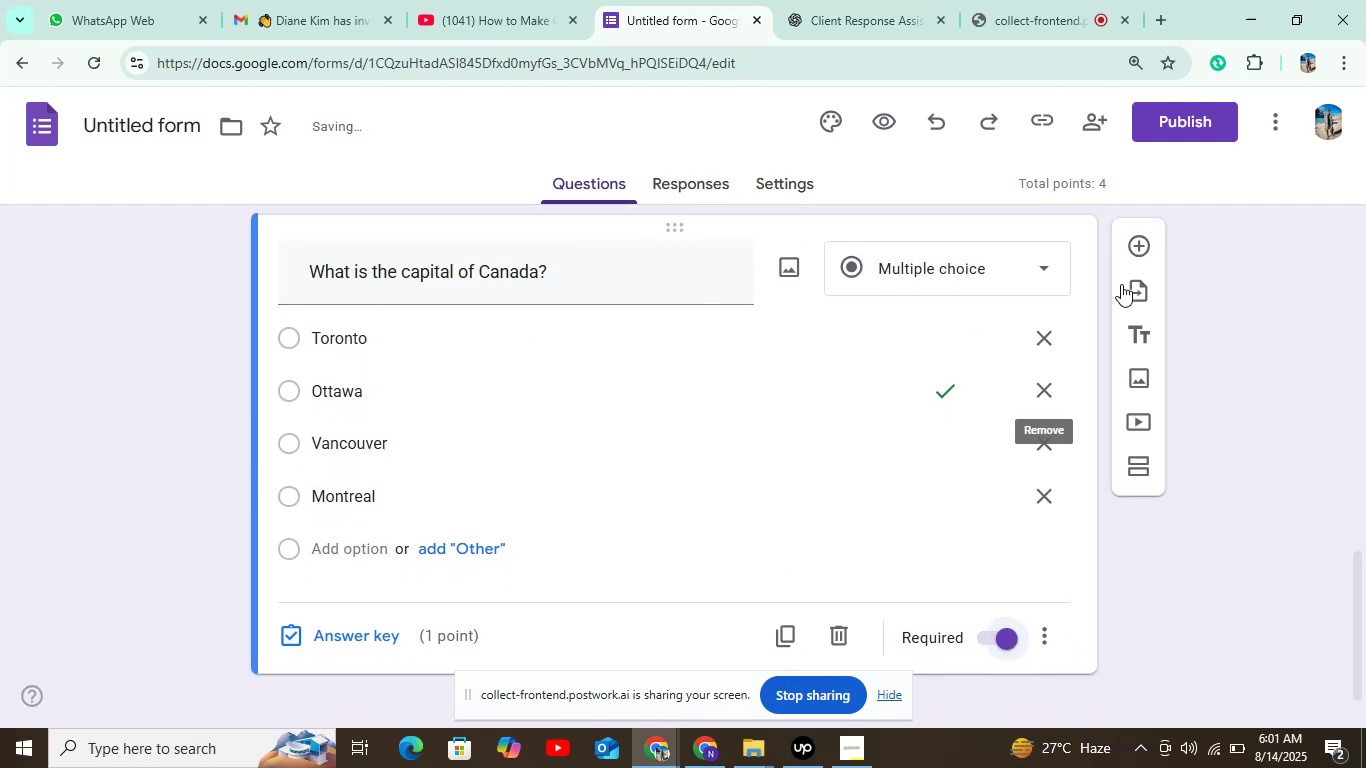 
left_click([1141, 240])
 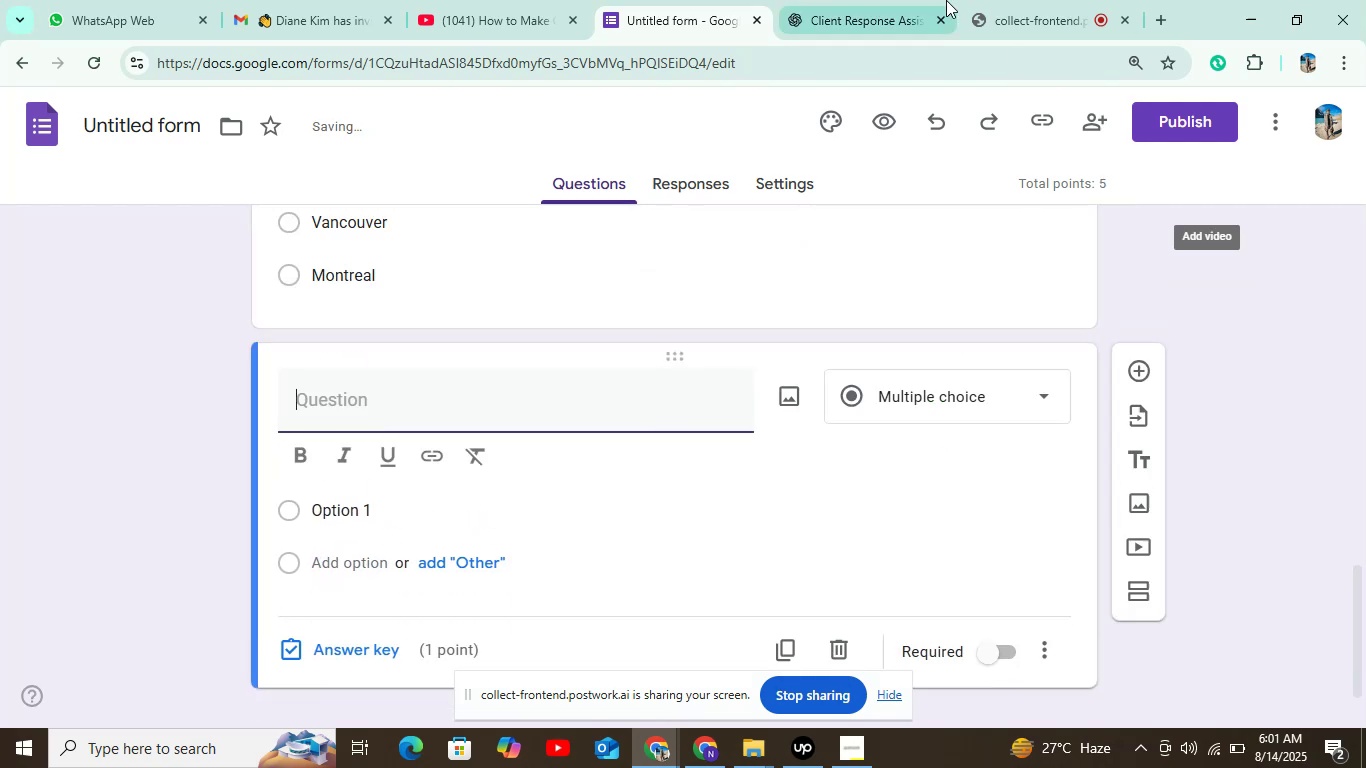 
left_click([885, 9])
 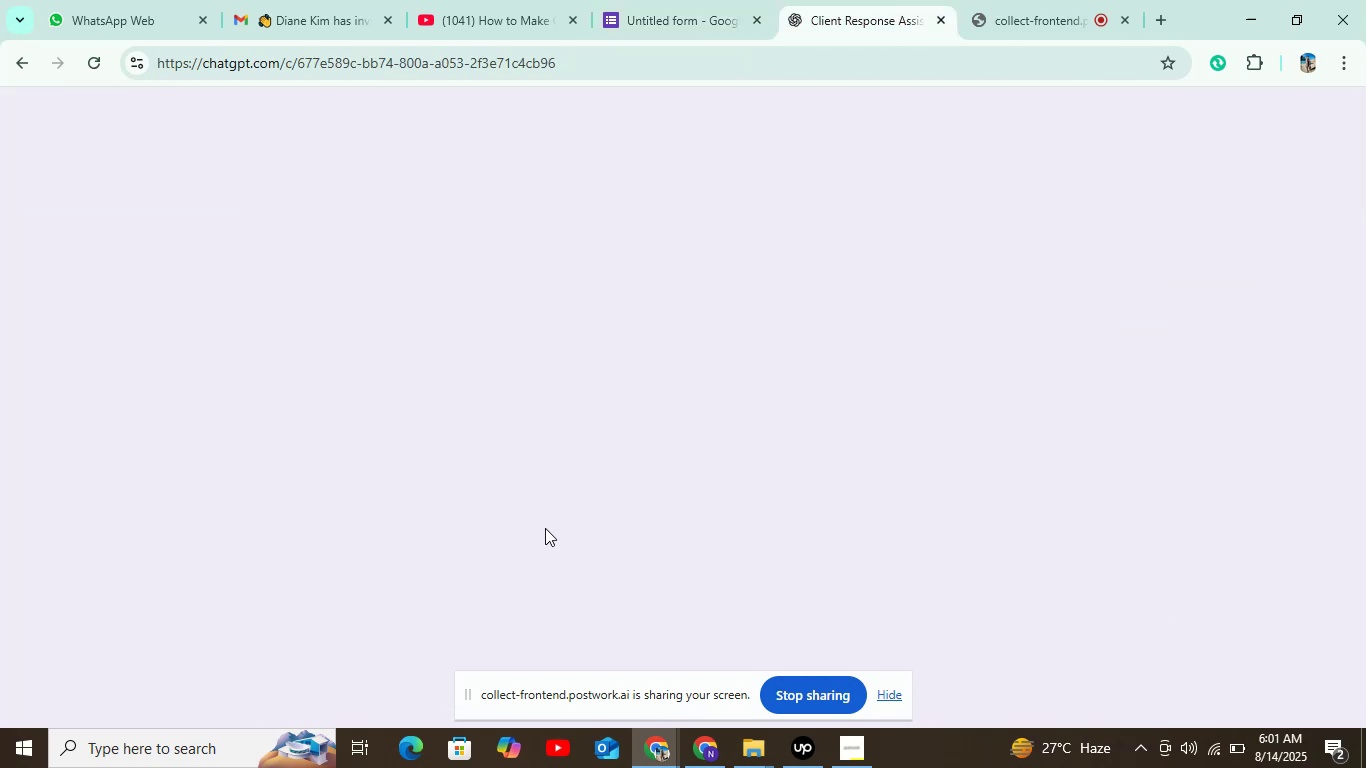 
scroll: coordinate [497, 475], scroll_direction: down, amount: 2.0
 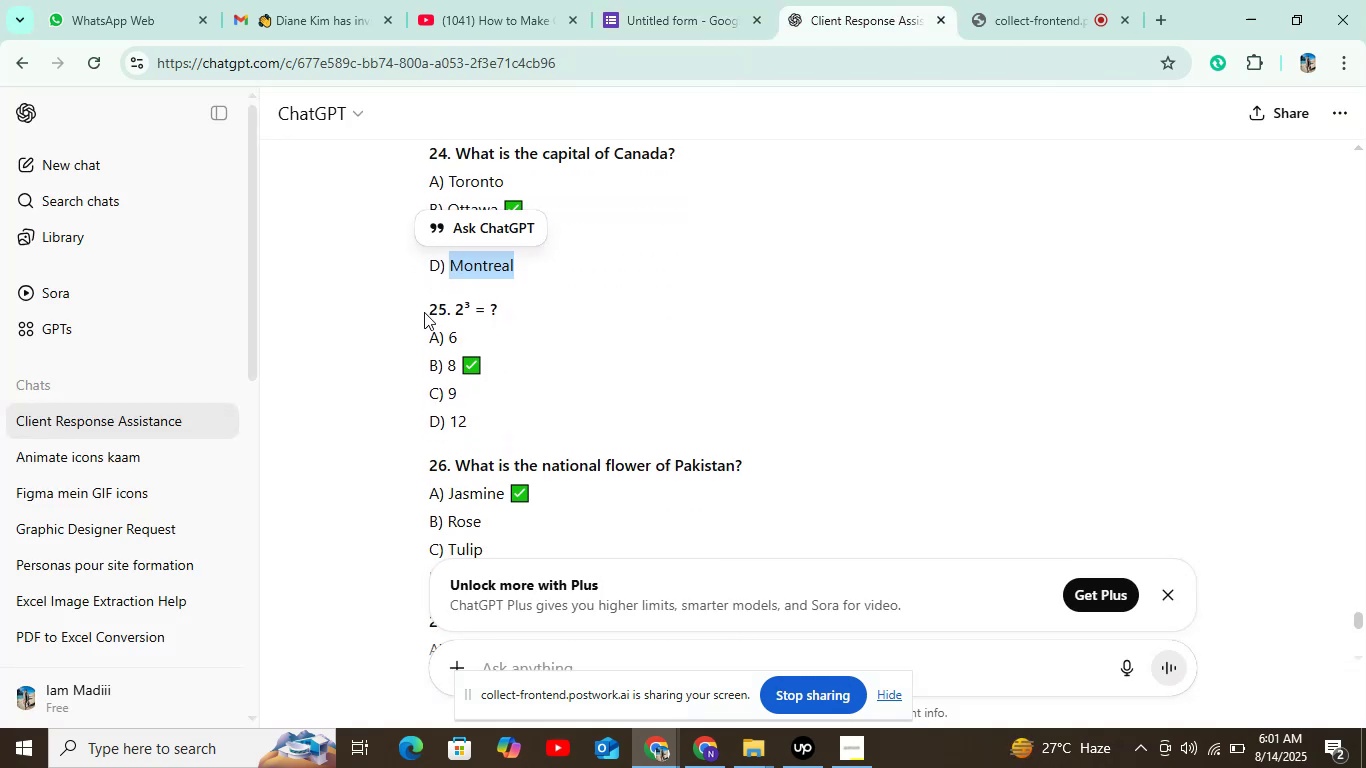 
left_click_drag(start_coordinate=[426, 306], to_coordinate=[525, 306])
 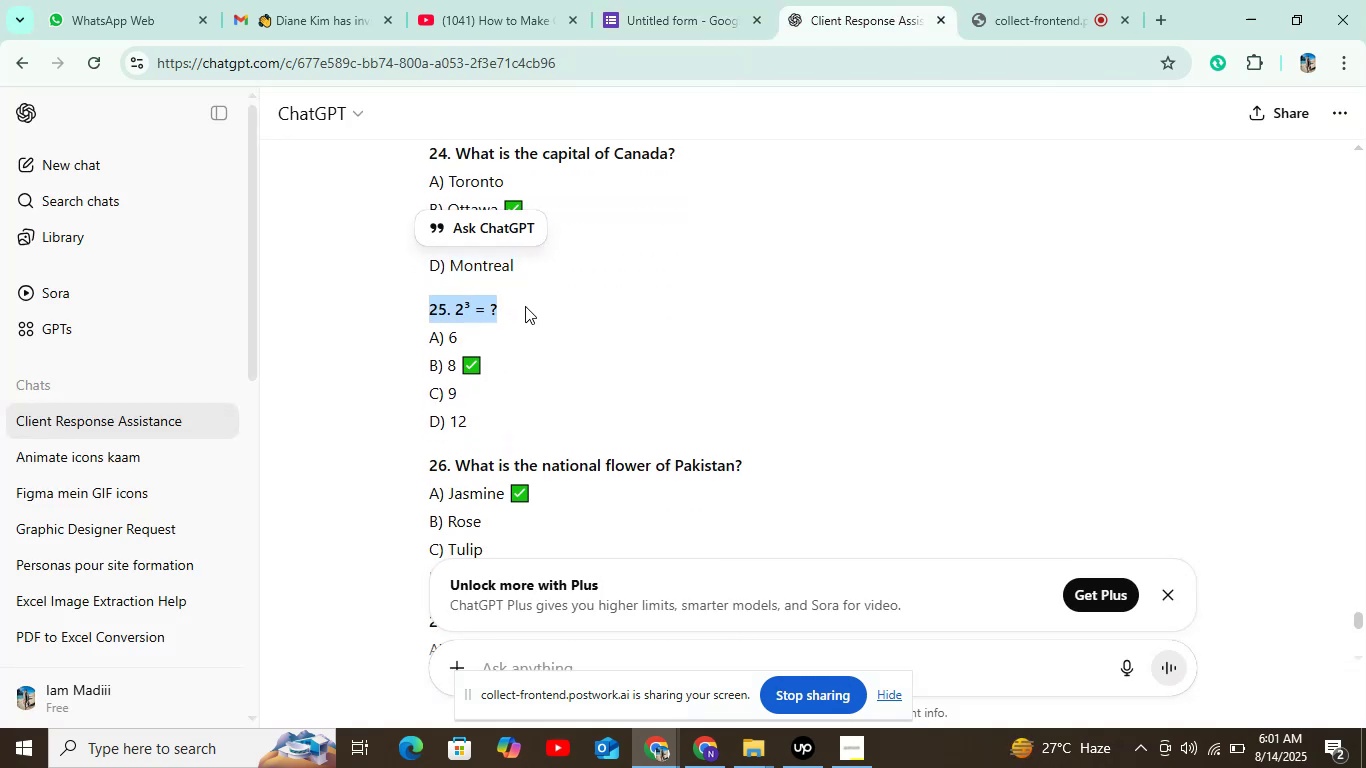 
key(Control+C)
 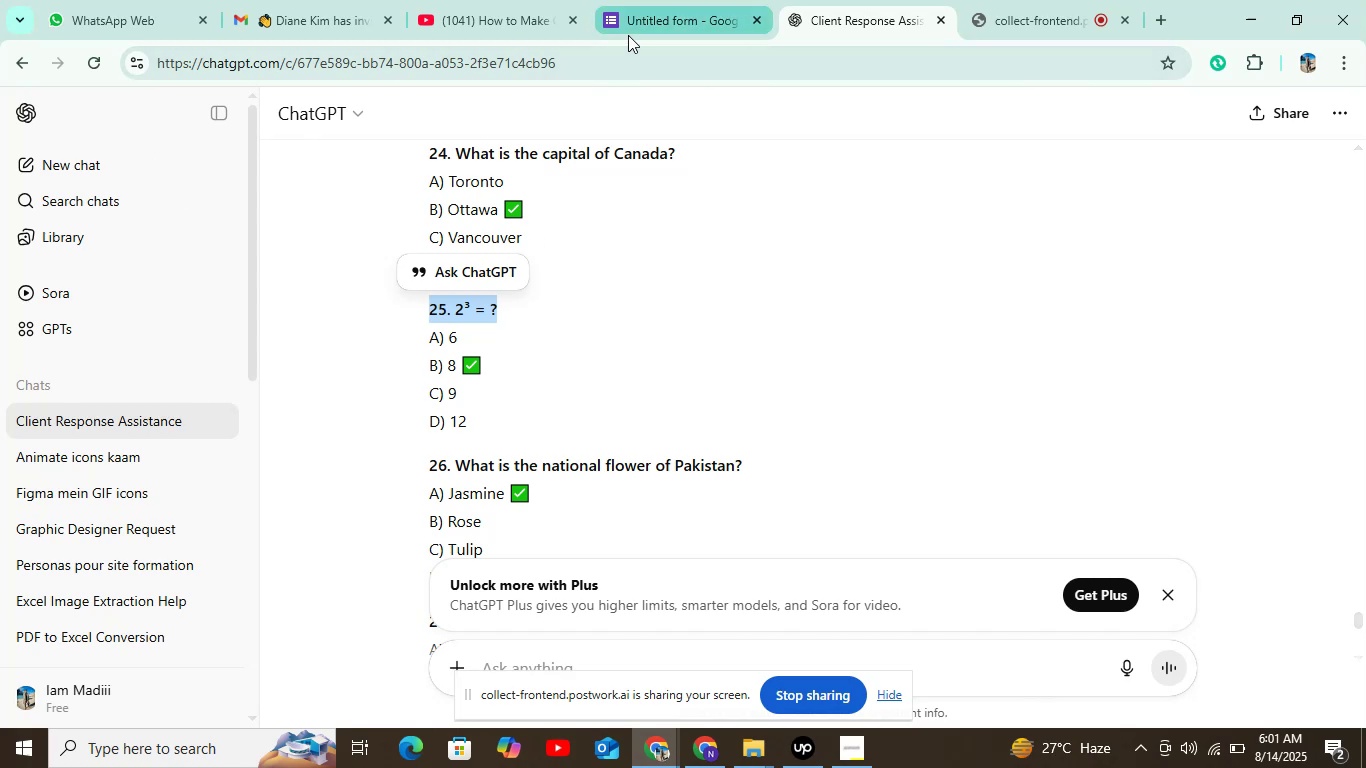 
left_click([628, 35])
 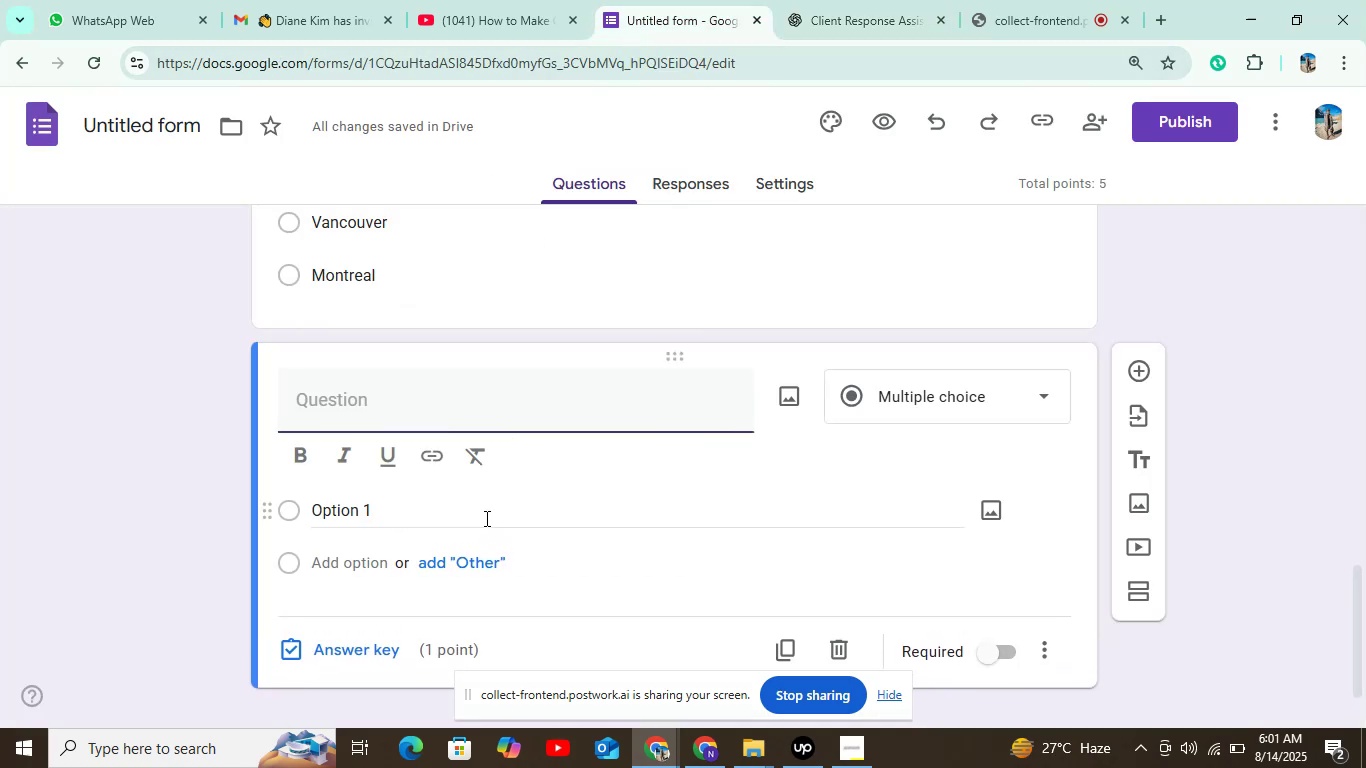 
key(Control+V)
 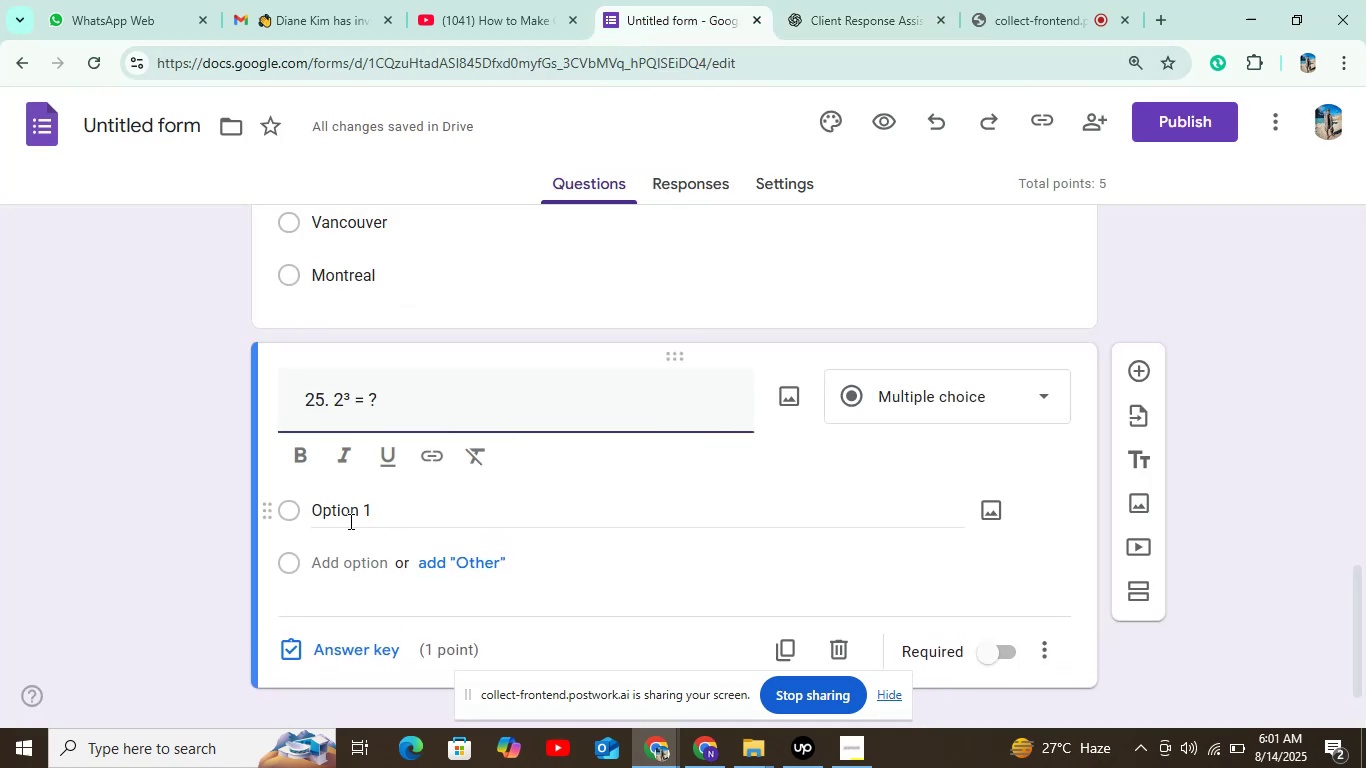 
left_click([352, 512])
 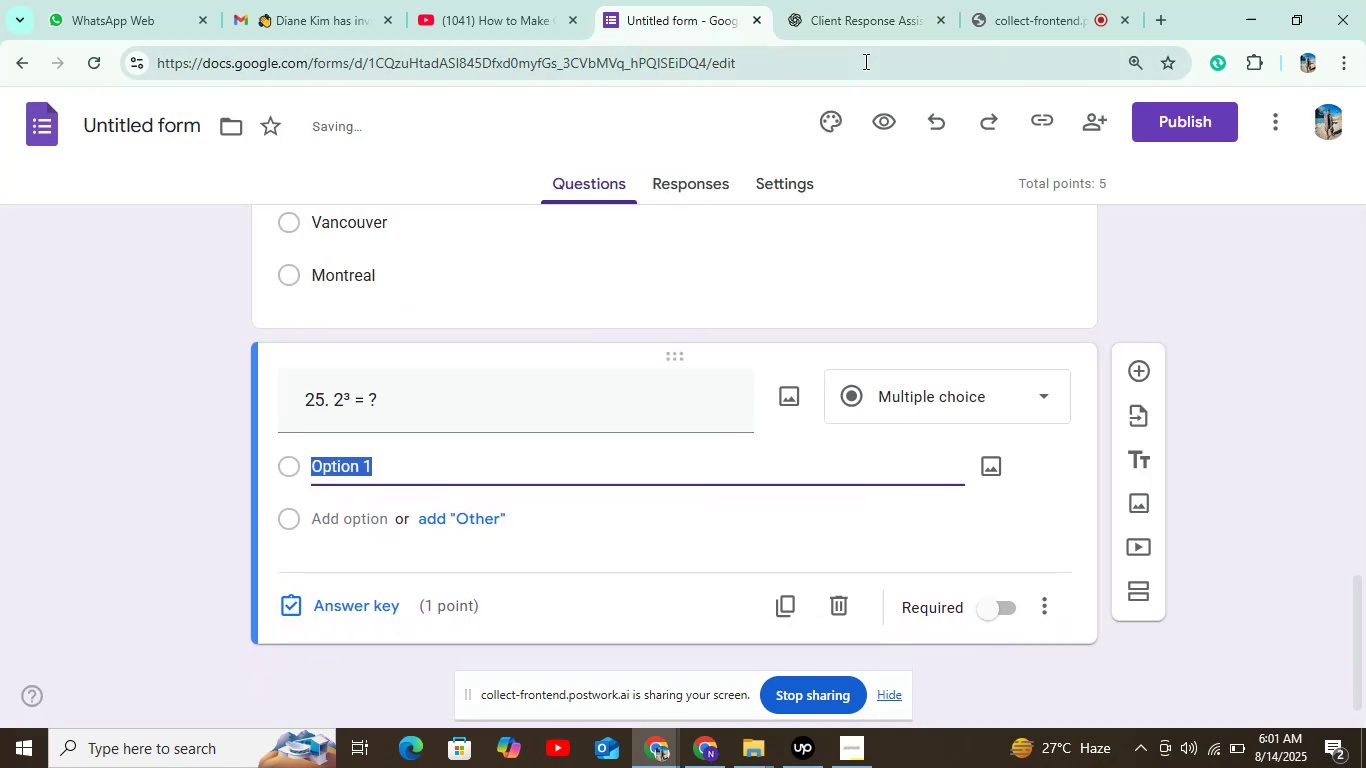 
left_click([871, 22])
 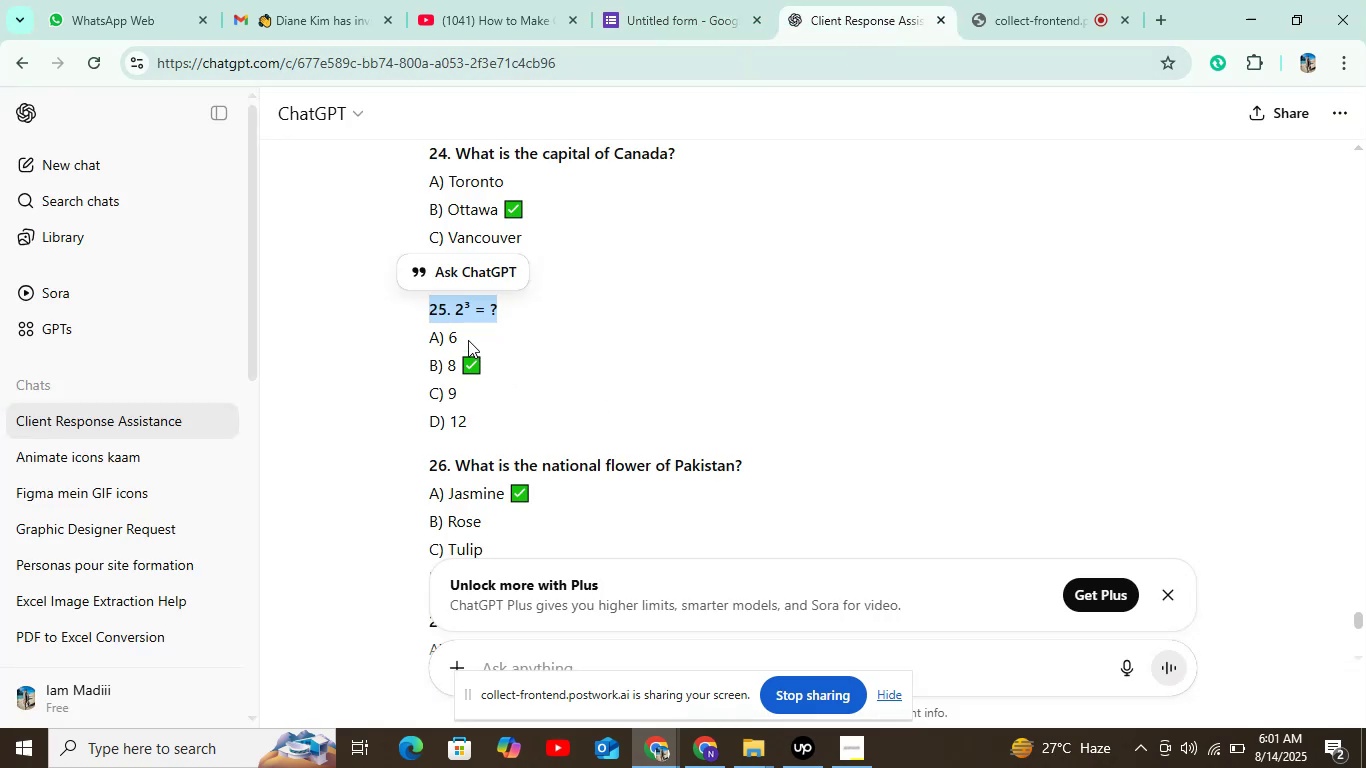 
double_click([458, 334])
 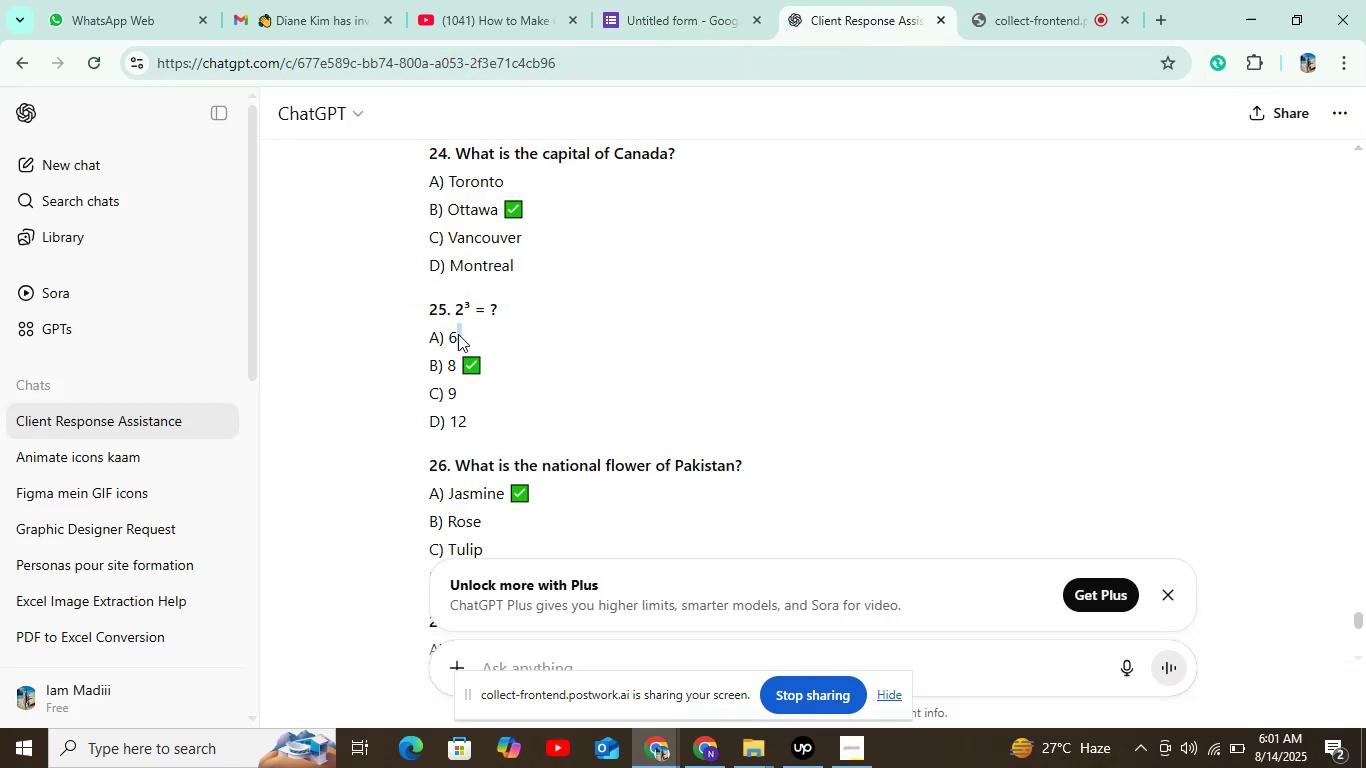 
key(Control+ControlLeft)
 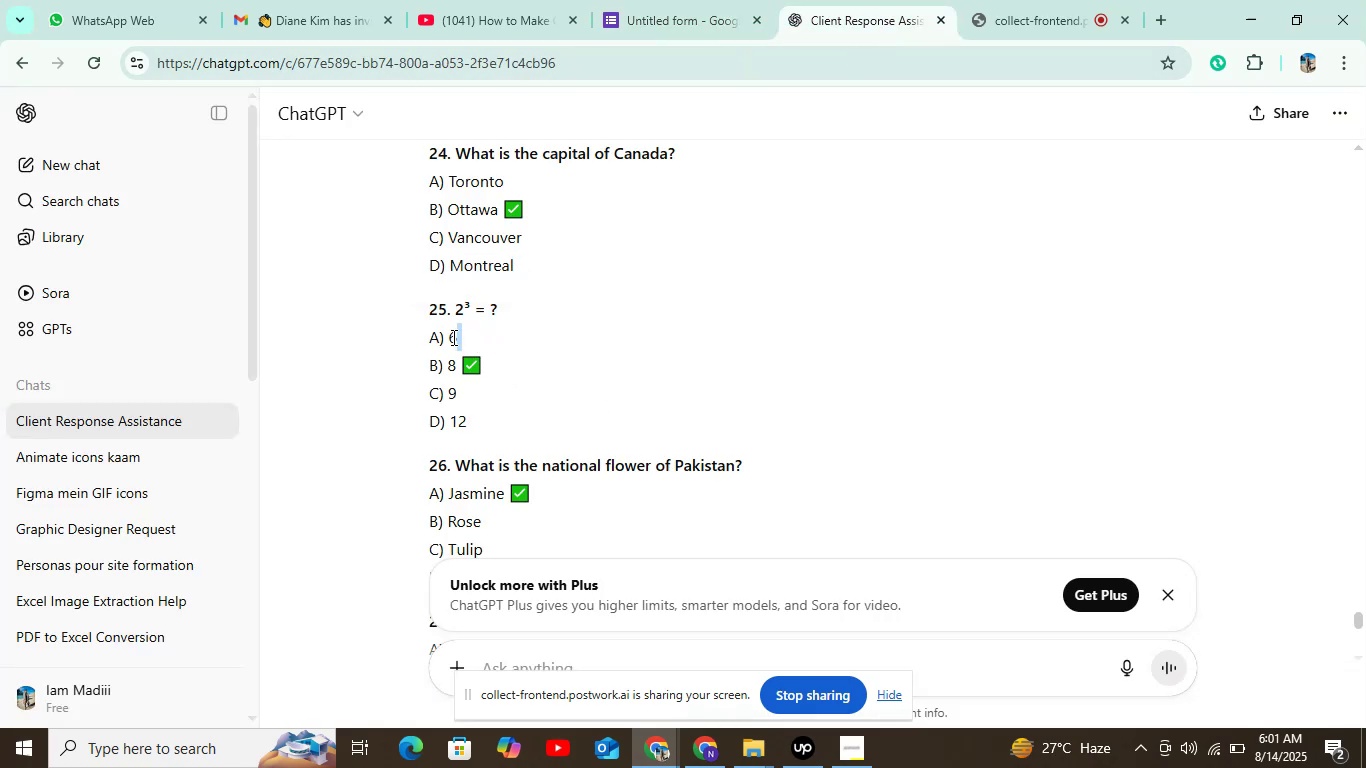 
double_click([452, 337])
 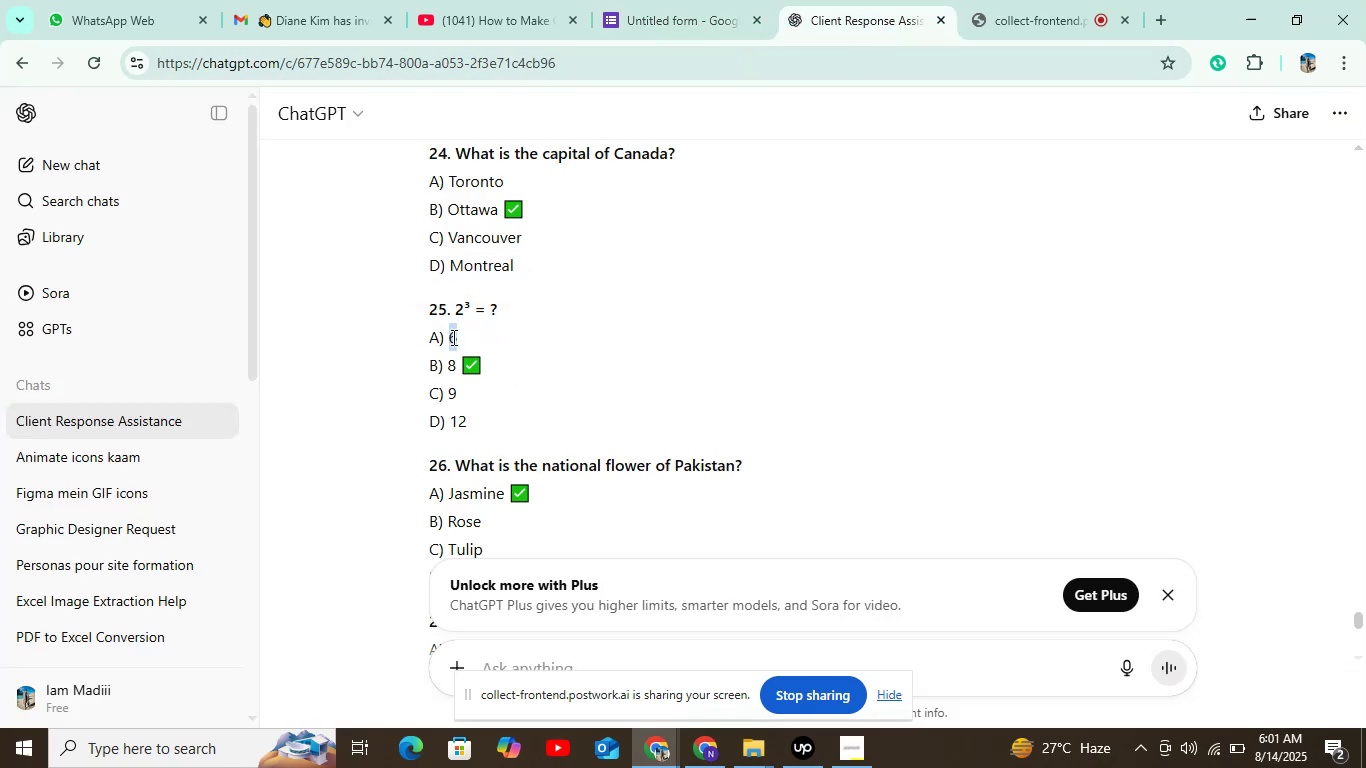 
key(Control+C)
 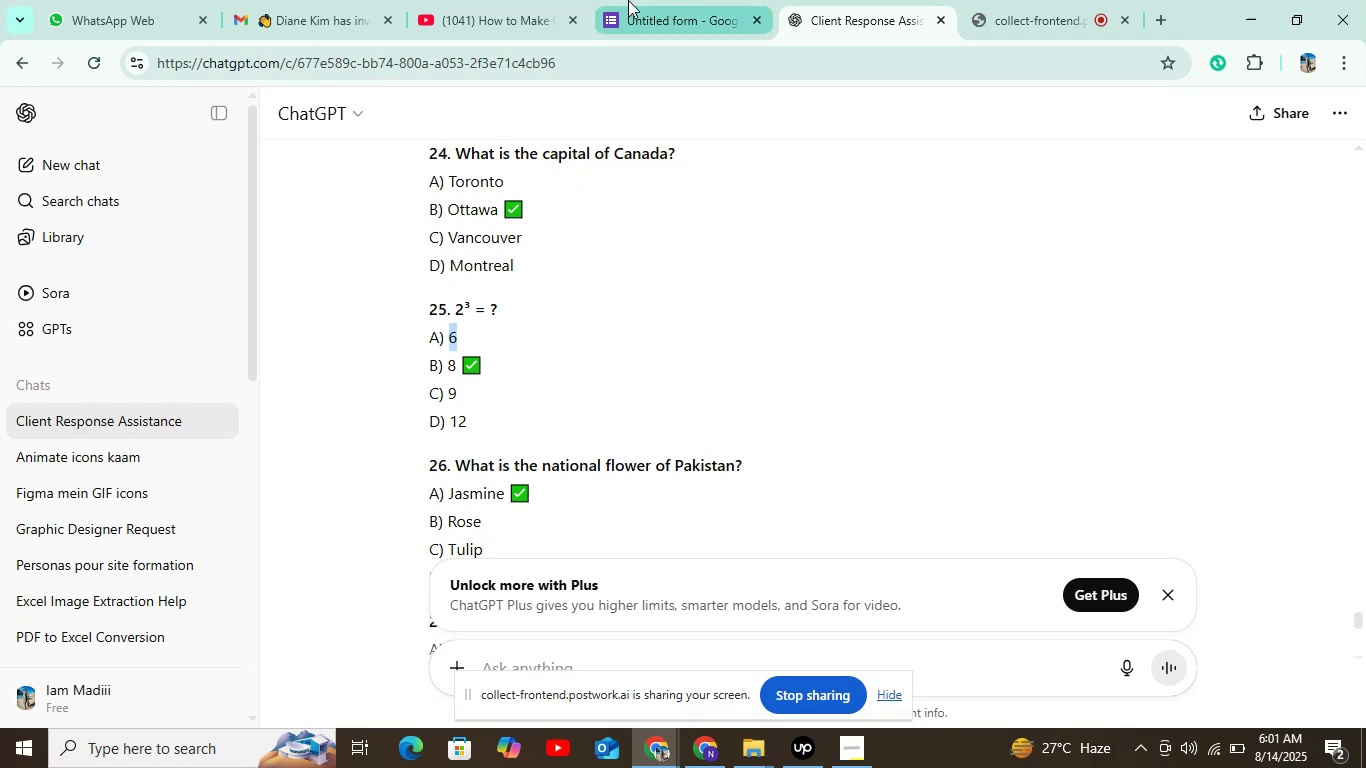 
left_click([631, 0])
 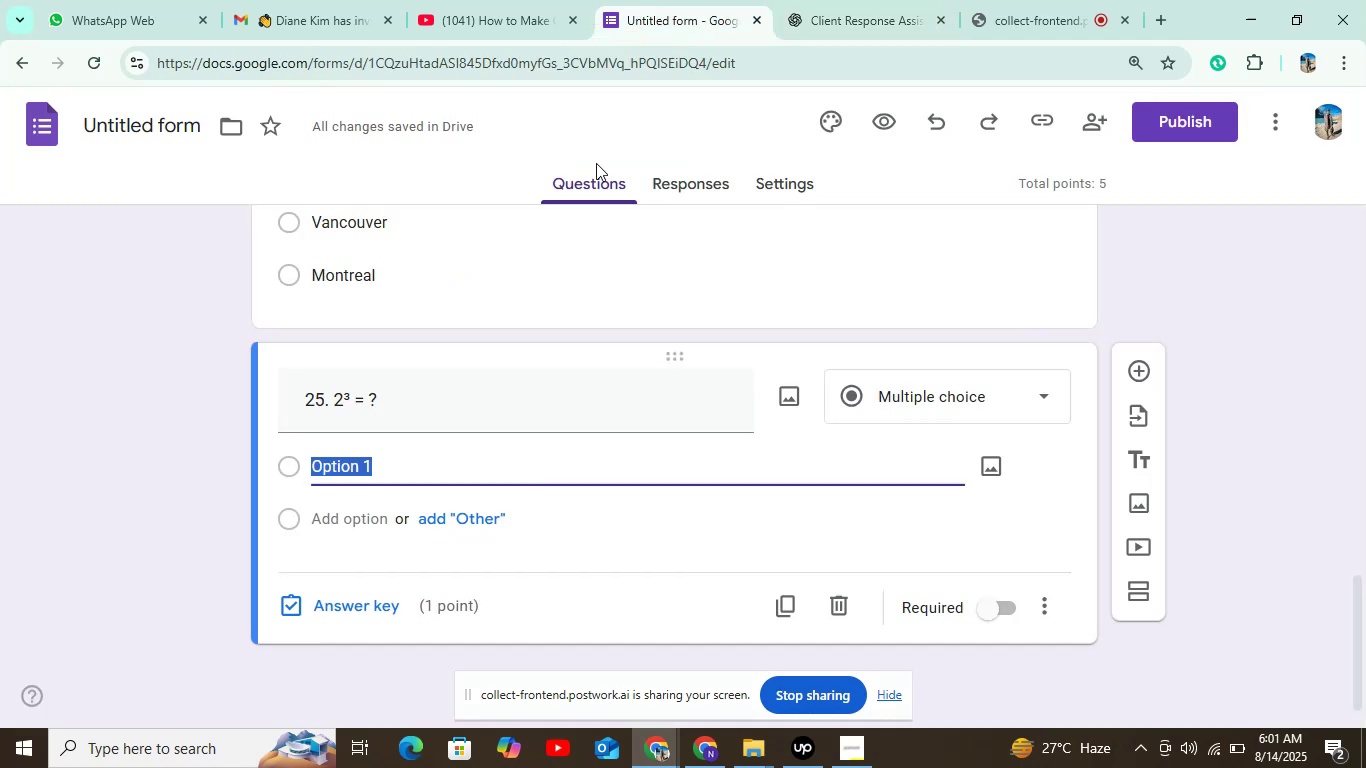 
key(Control+V)
 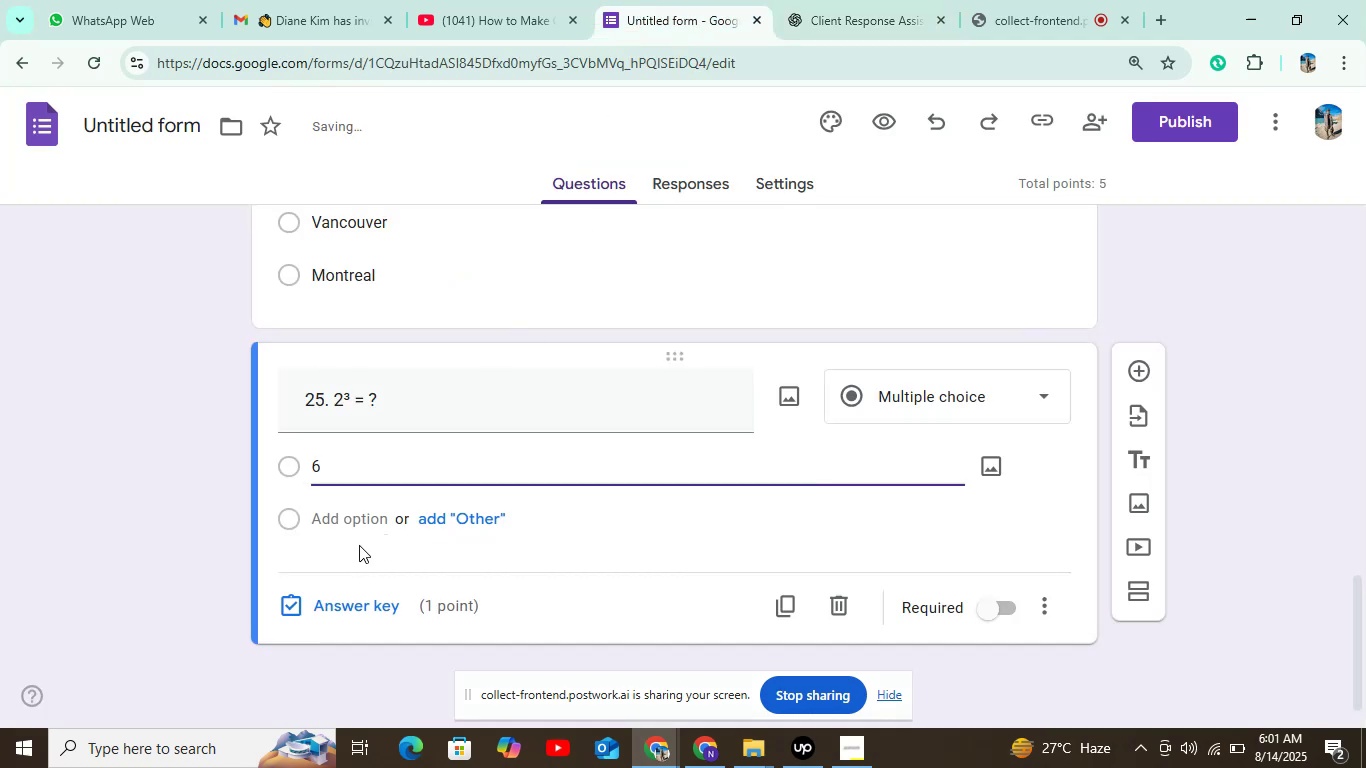 
left_click([354, 519])
 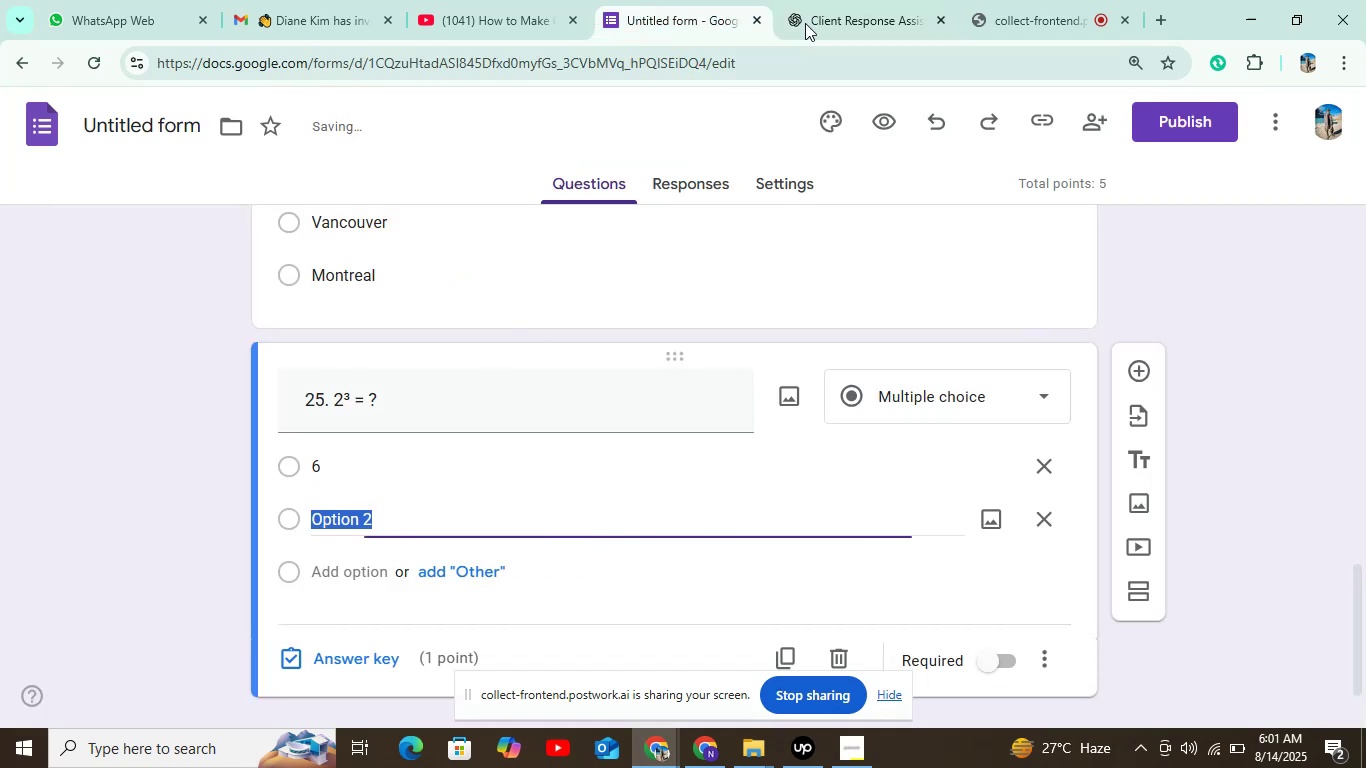 
left_click([838, 3])
 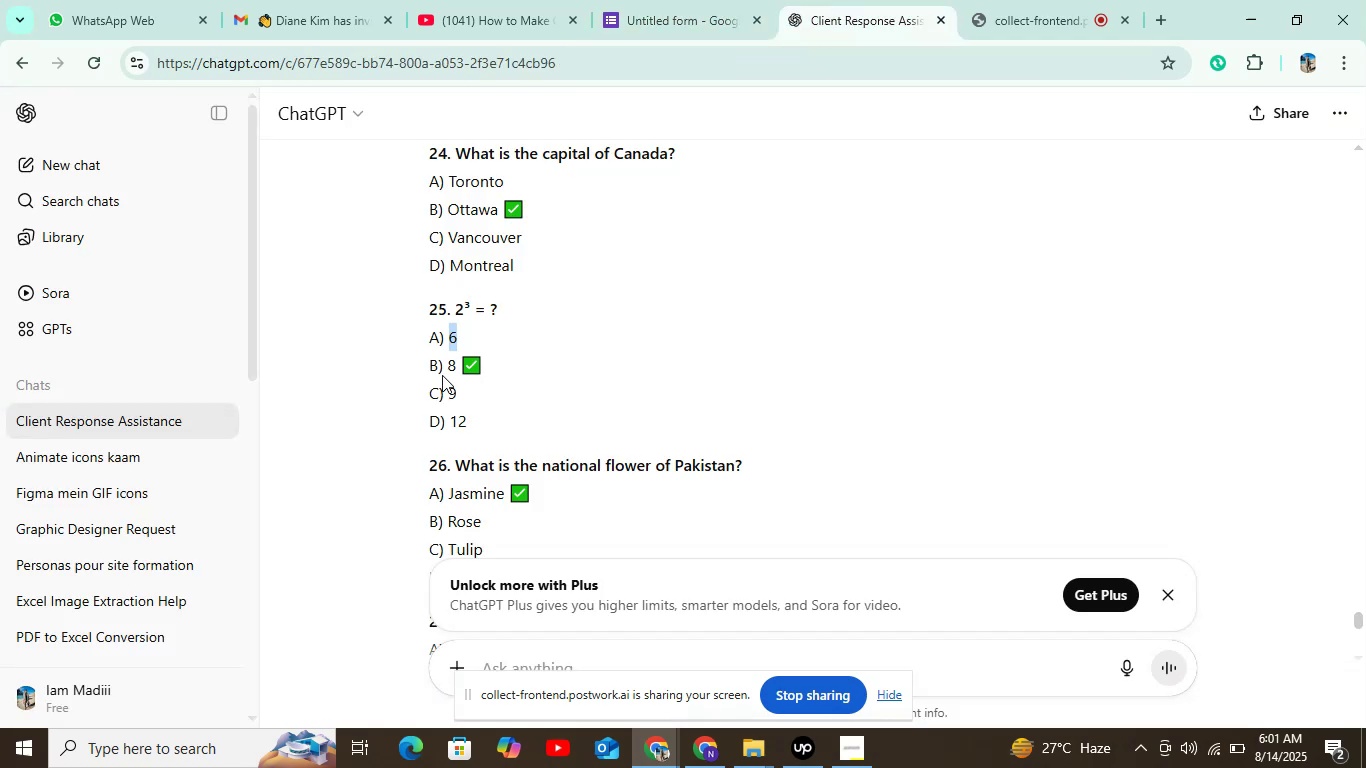 
double_click([450, 361])
 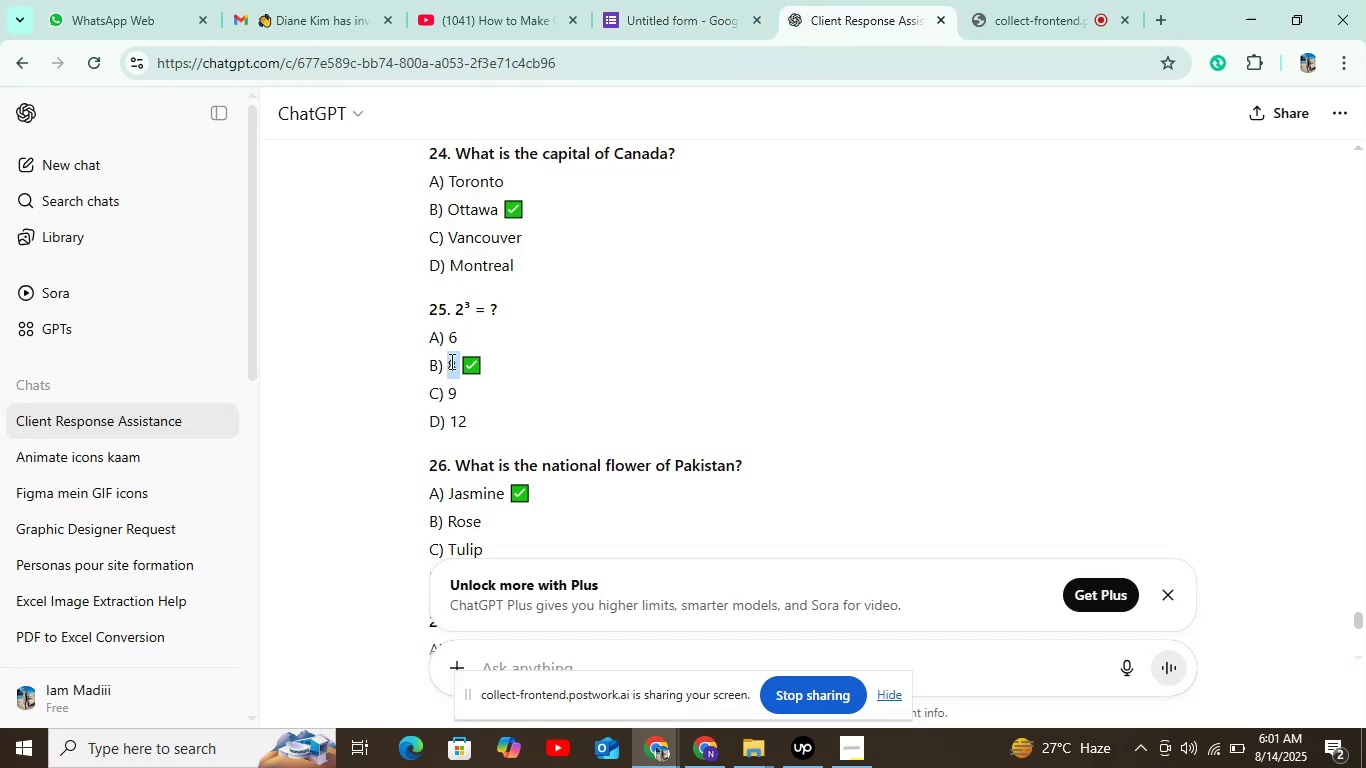 
key(Control+C)
 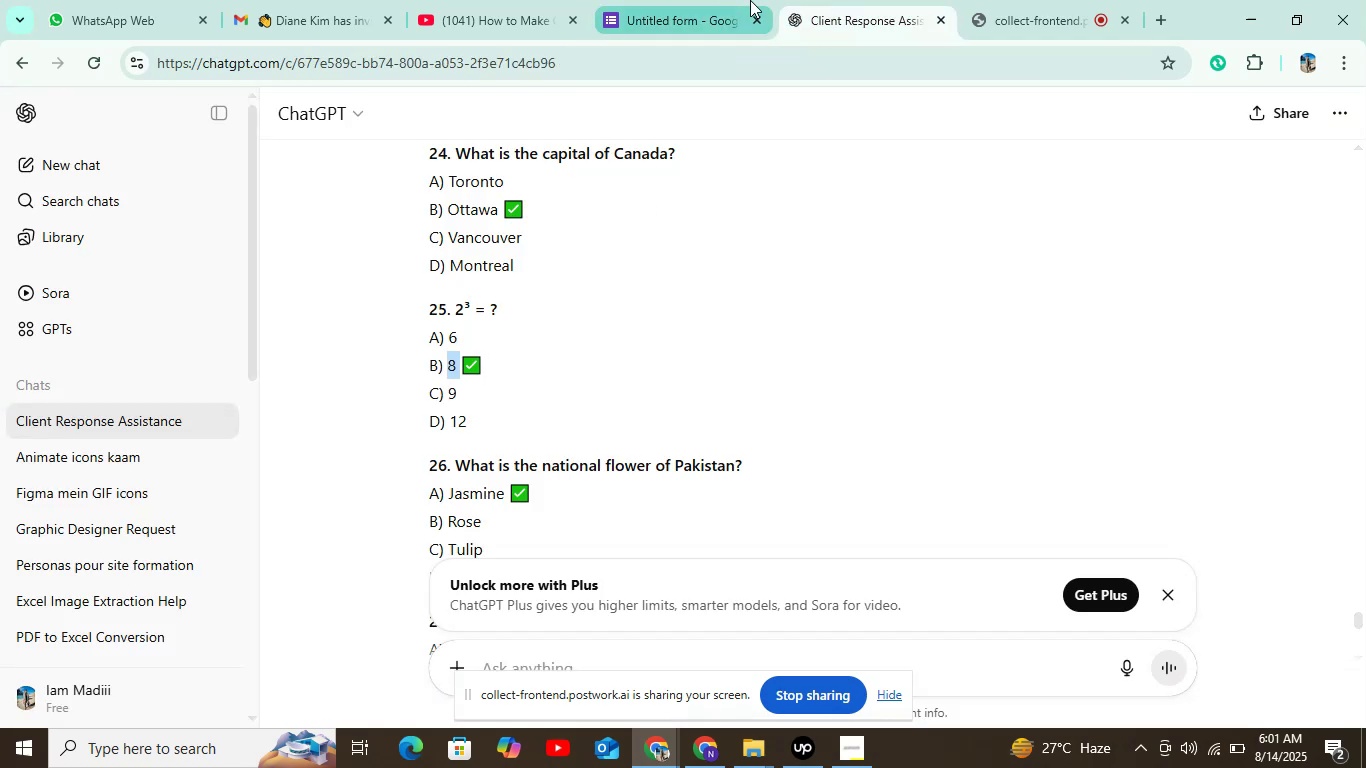 
left_click([744, 0])
 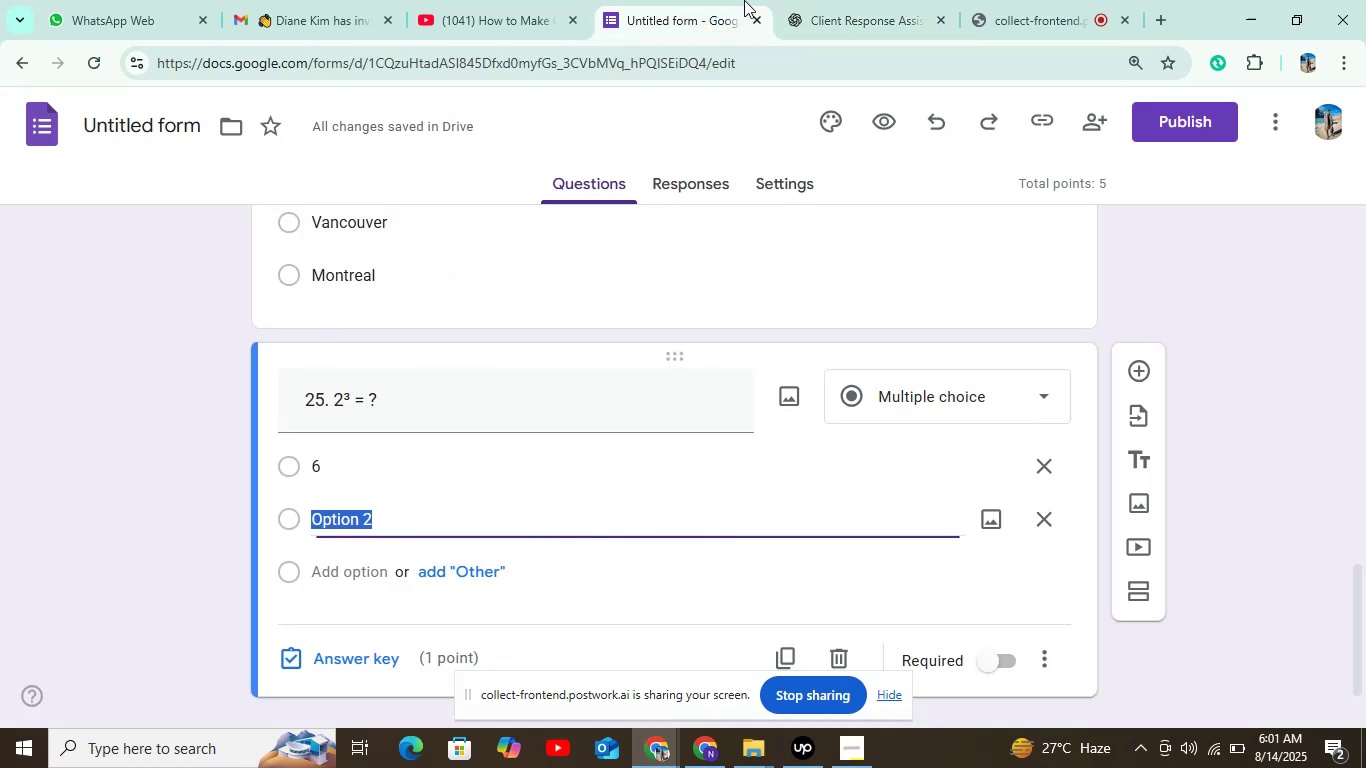 
key(Control+V)
 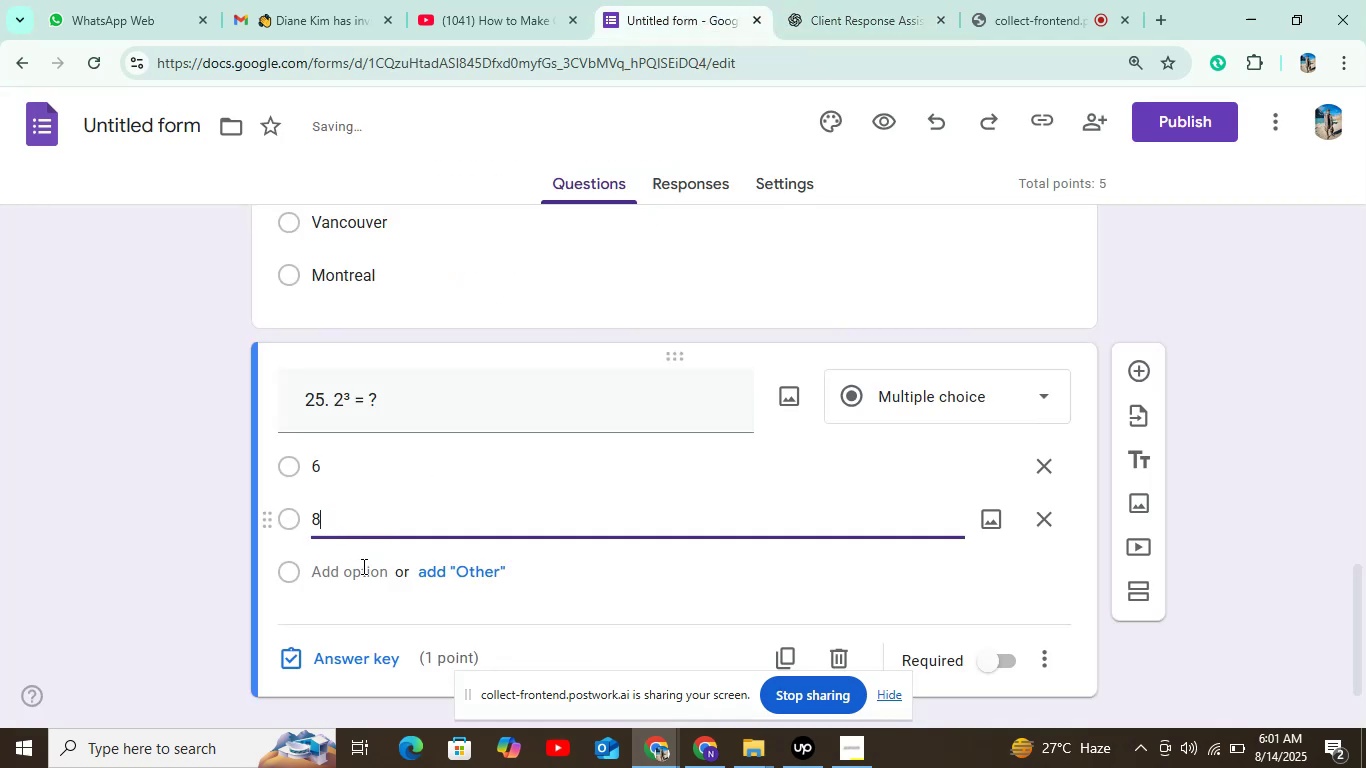 
left_click([357, 570])
 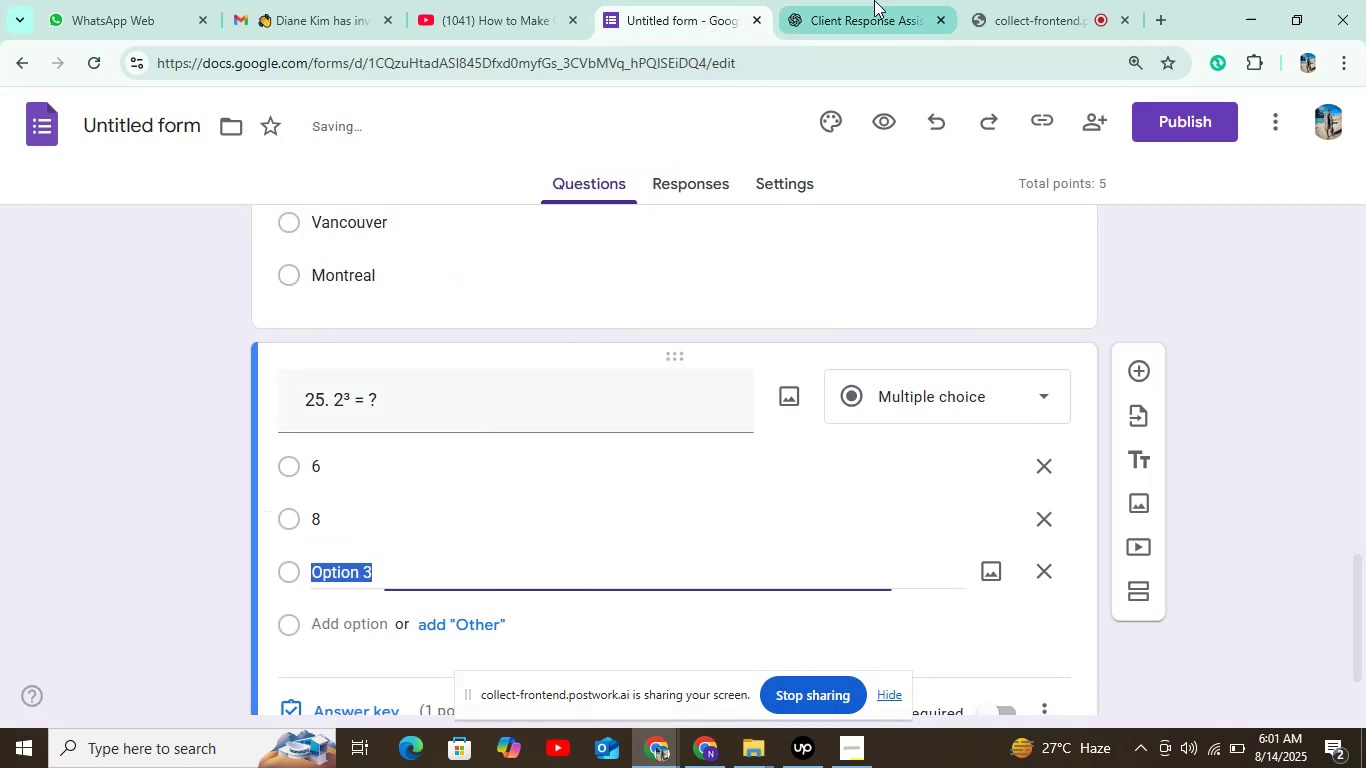 
left_click([891, 0])
 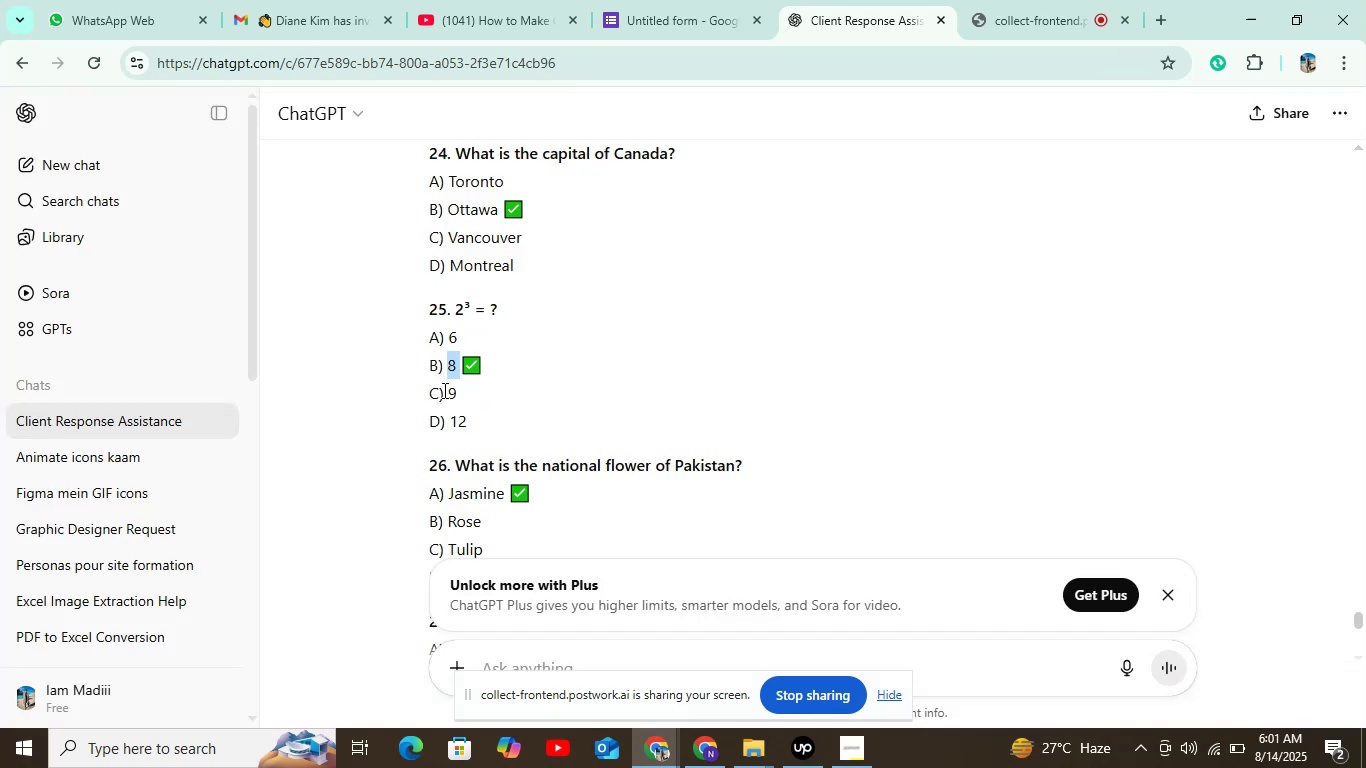 
double_click([450, 390])
 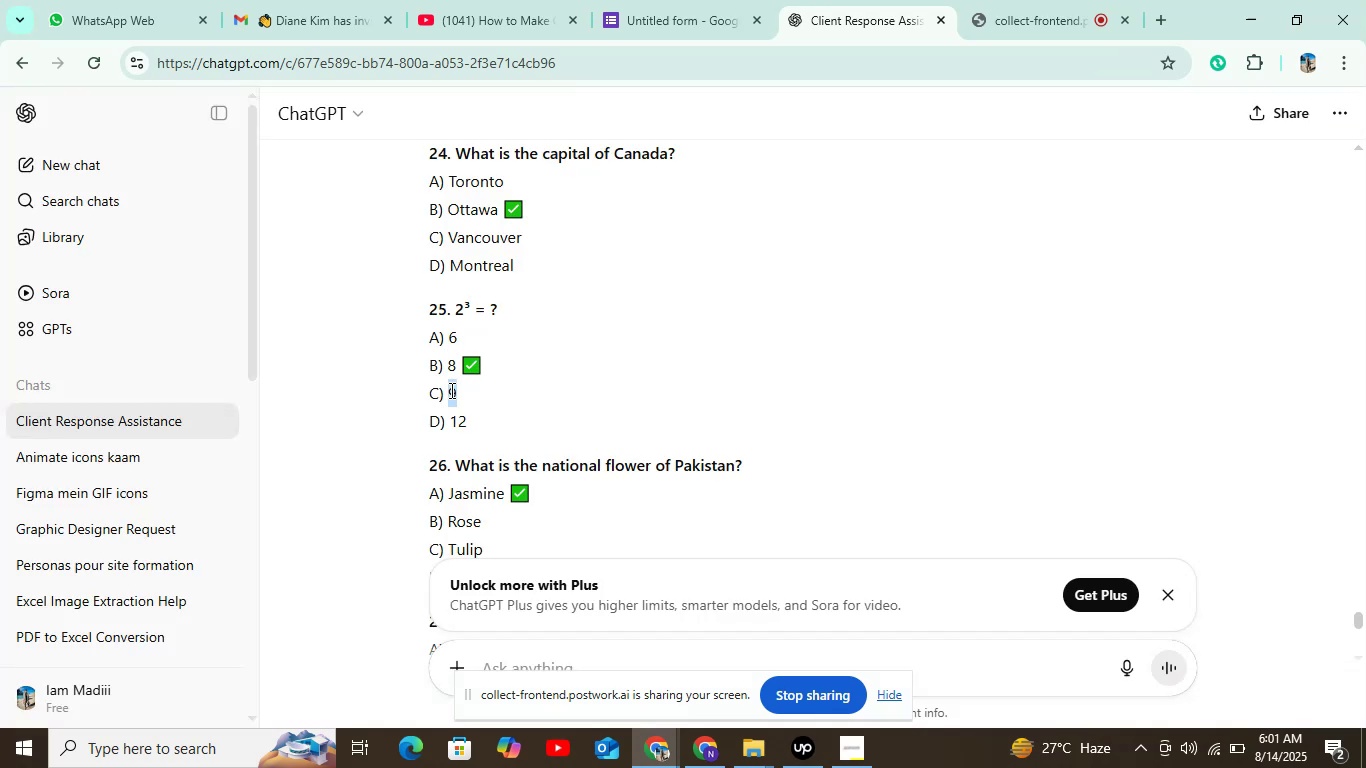 
key(Control+C)
 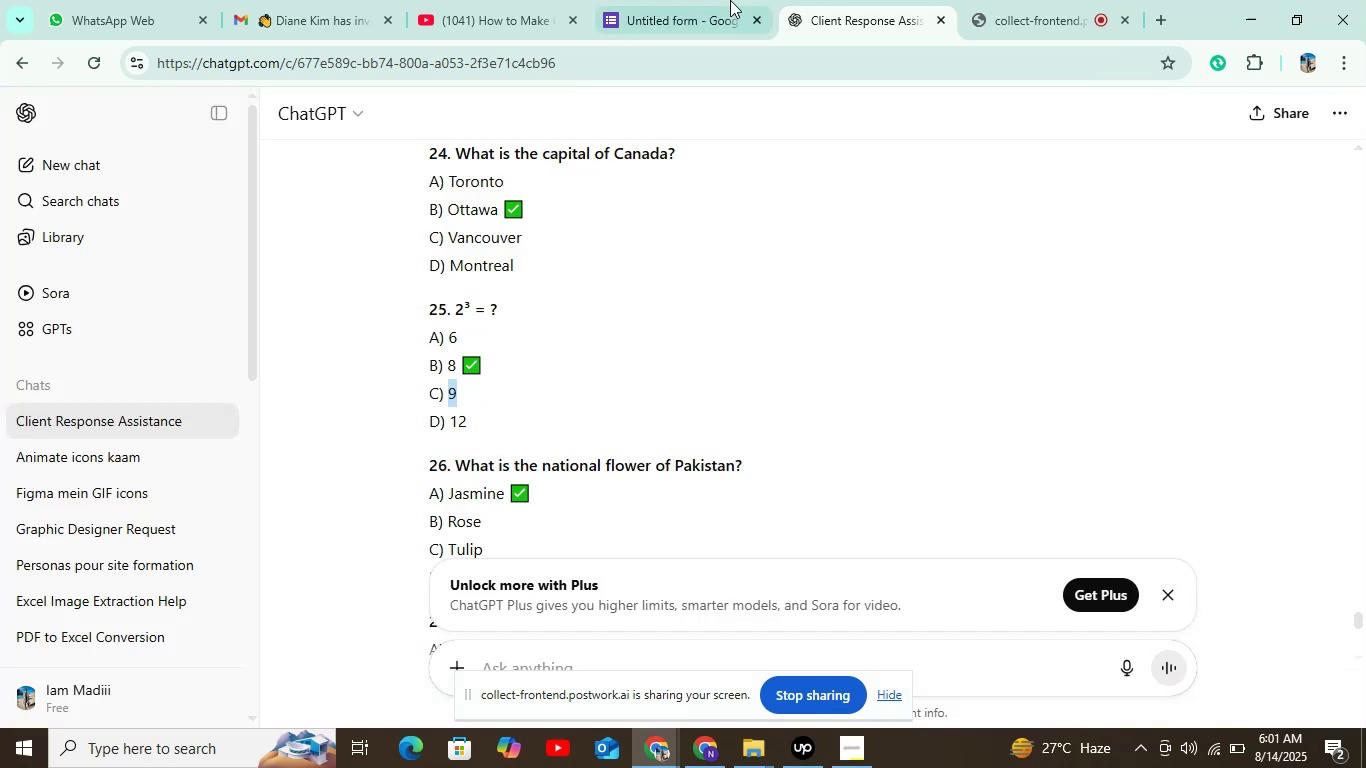 
left_click([731, 0])
 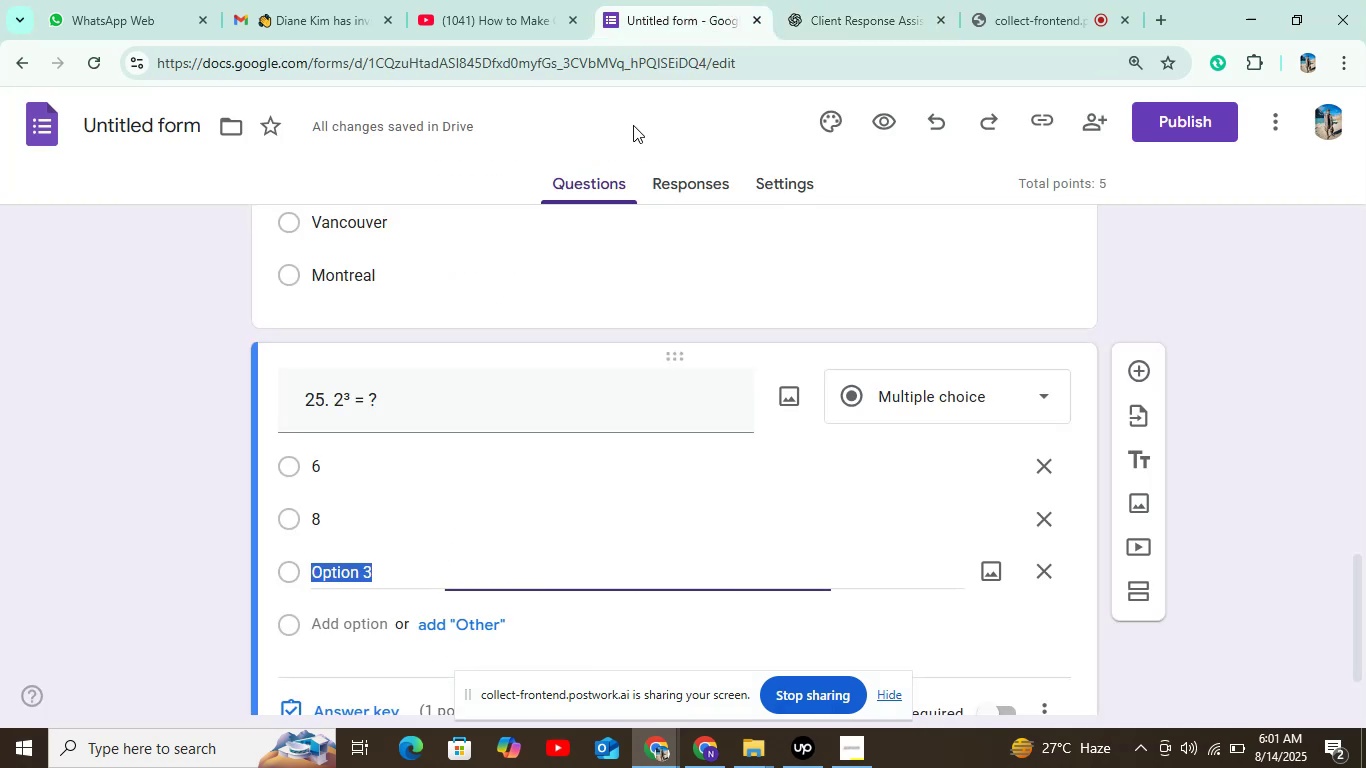 
key(Control+V)
 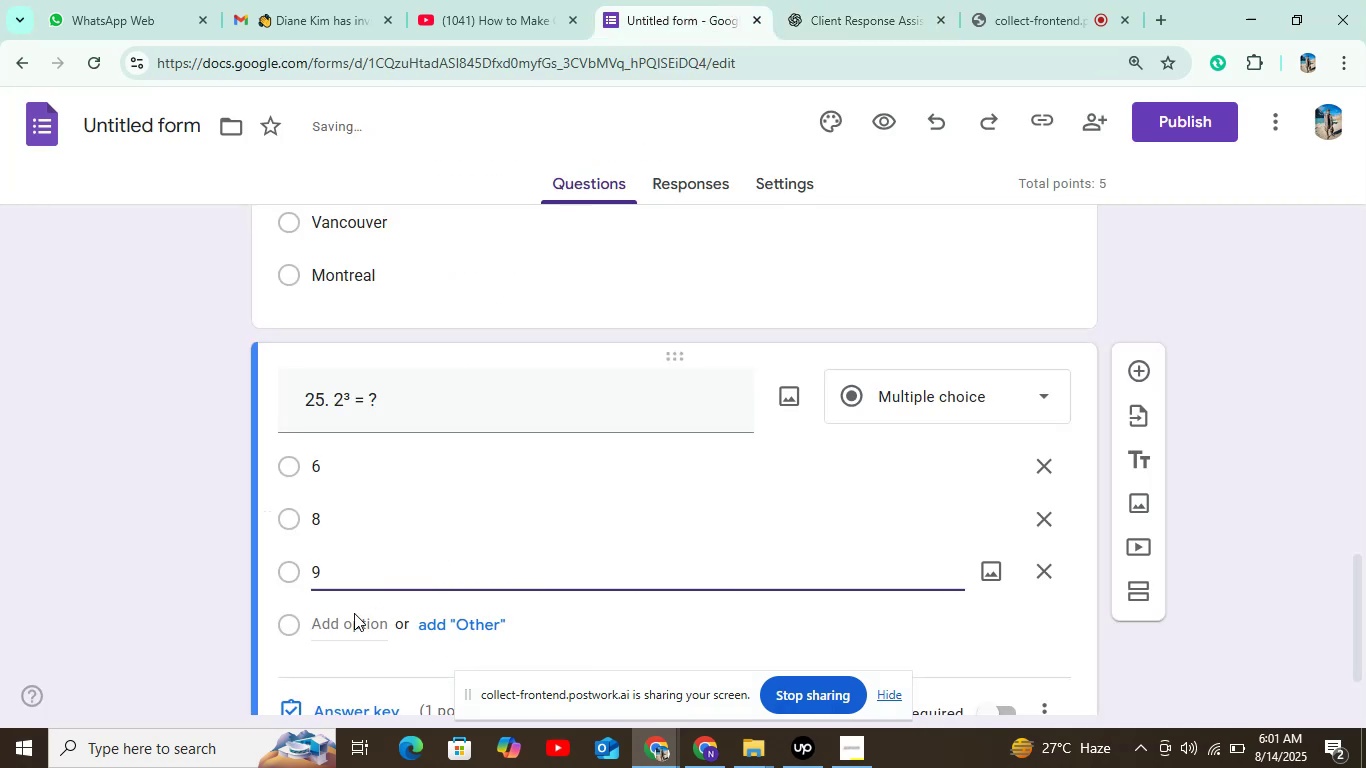 
left_click([353, 617])
 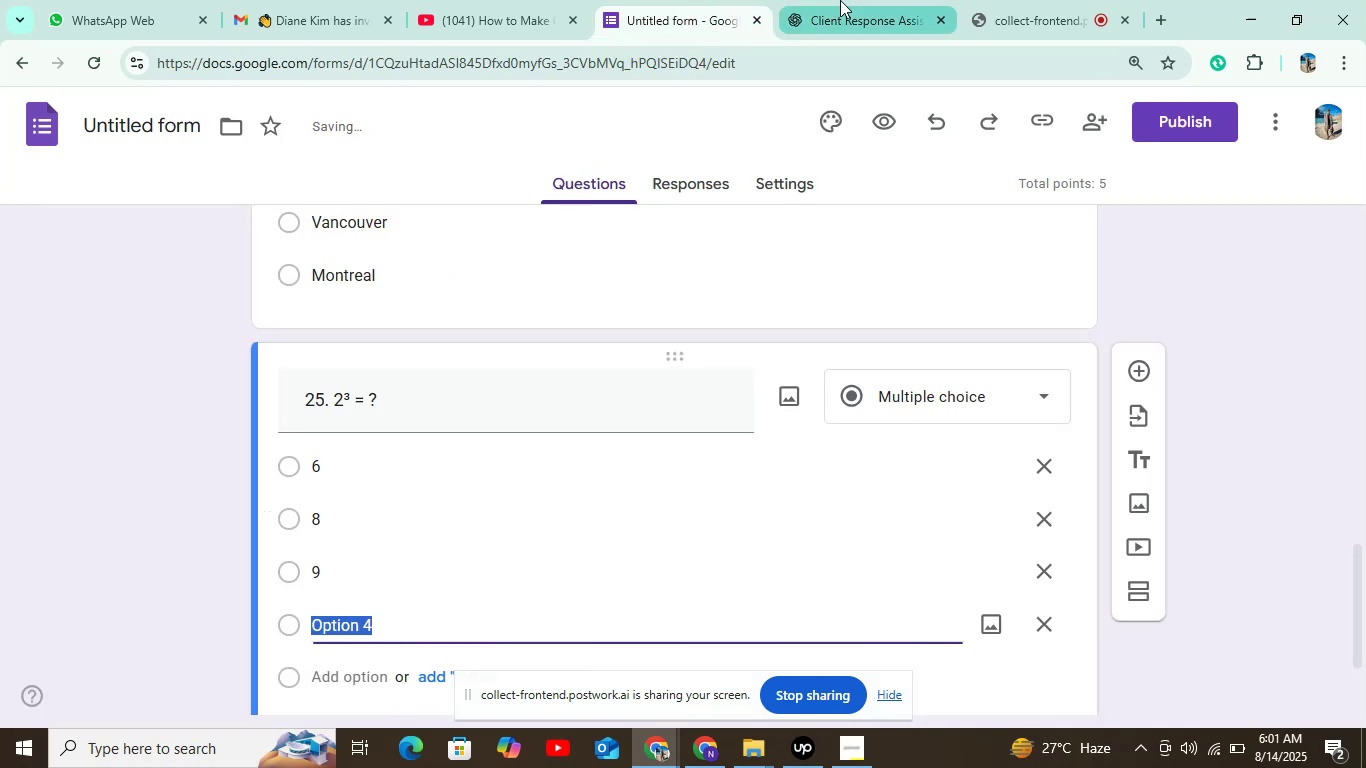 
left_click([850, 0])
 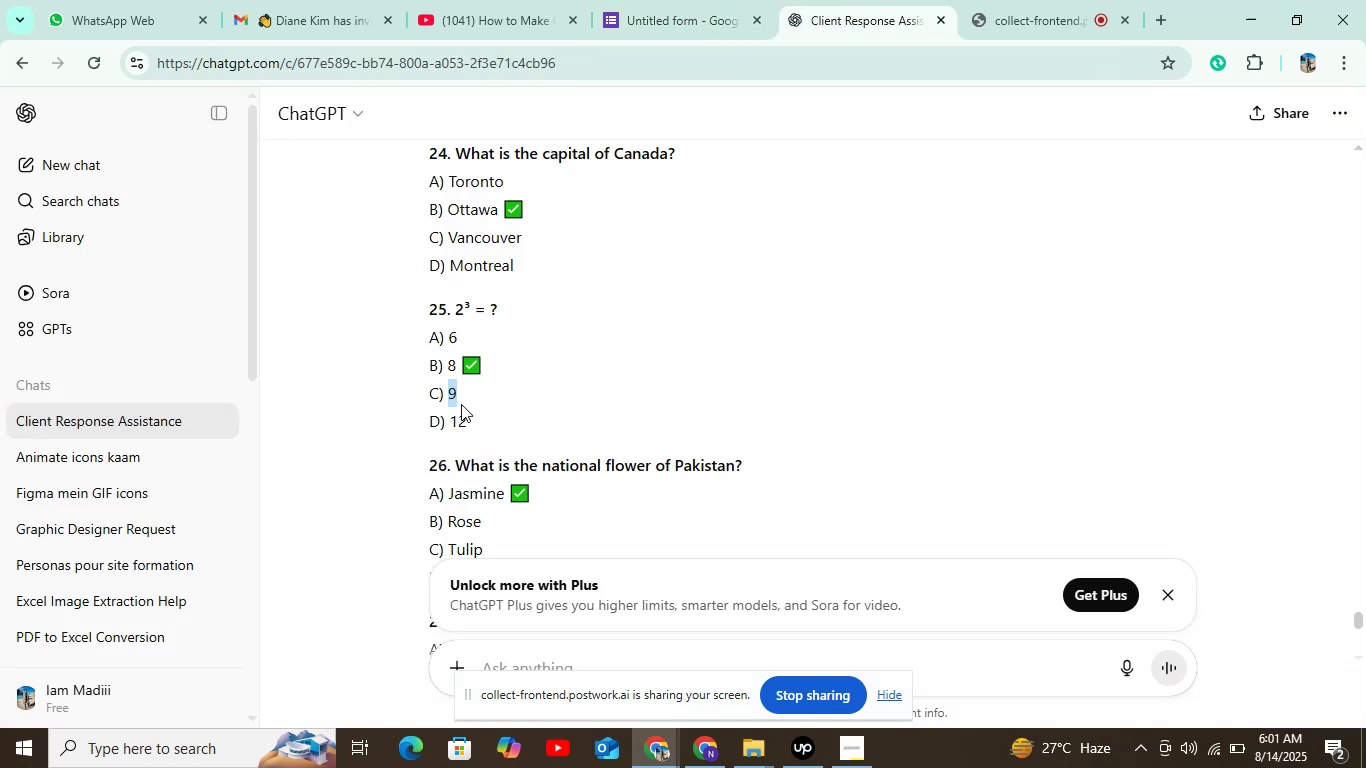 
double_click([451, 422])
 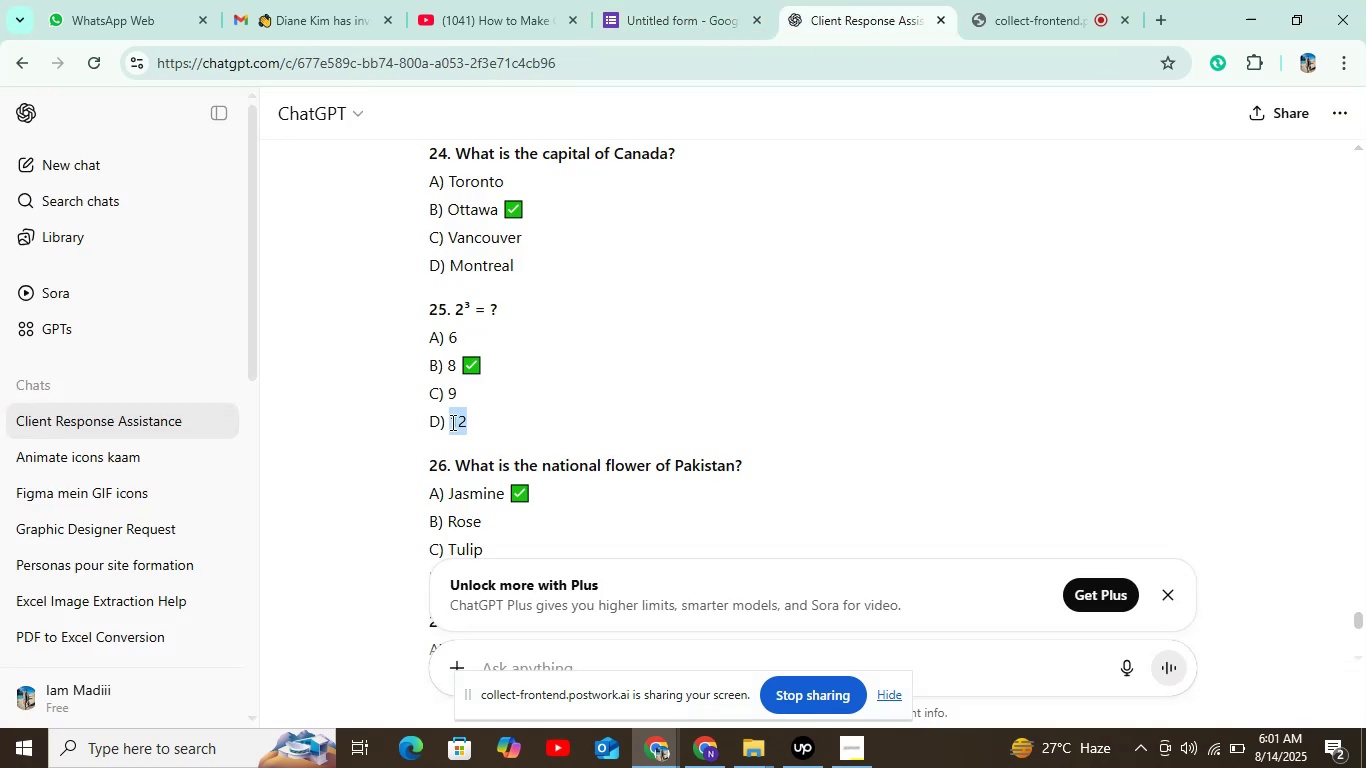 
key(Control+C)
 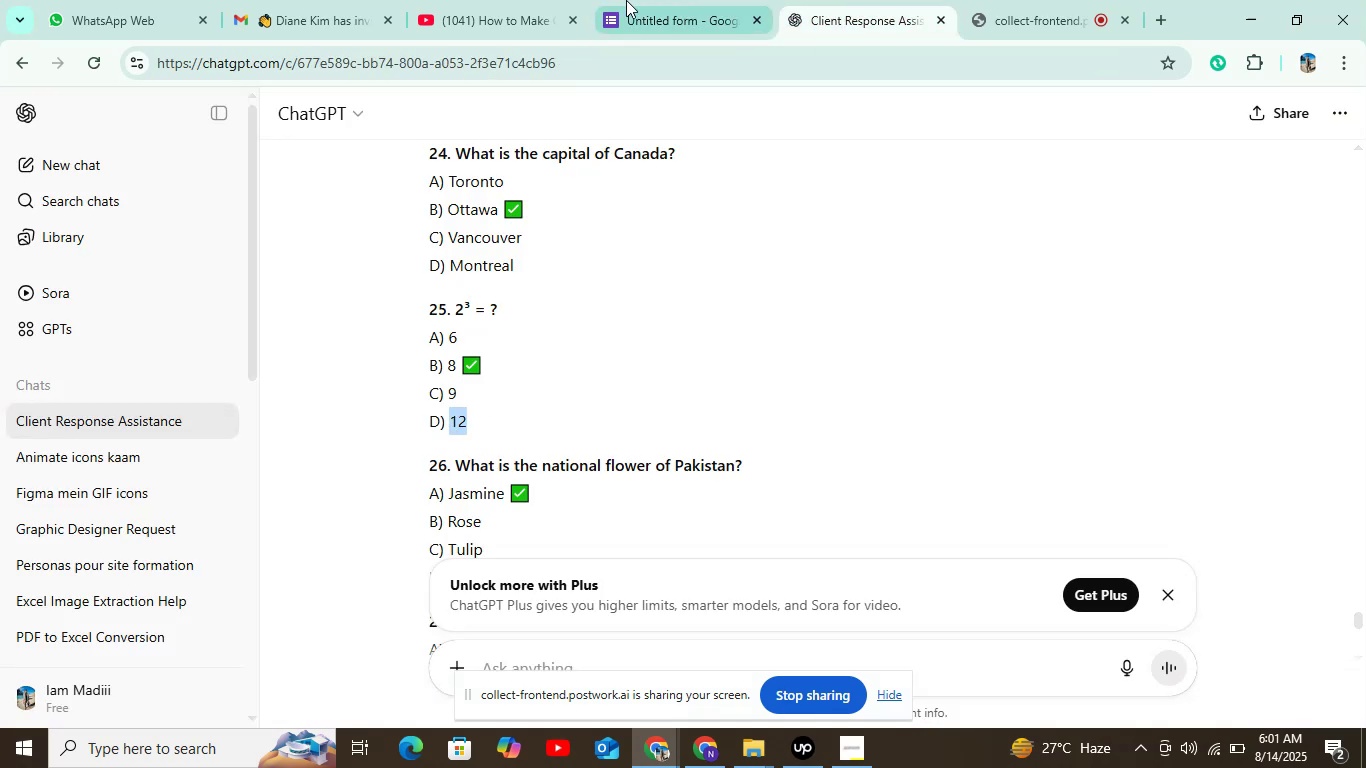 
left_click([635, 0])
 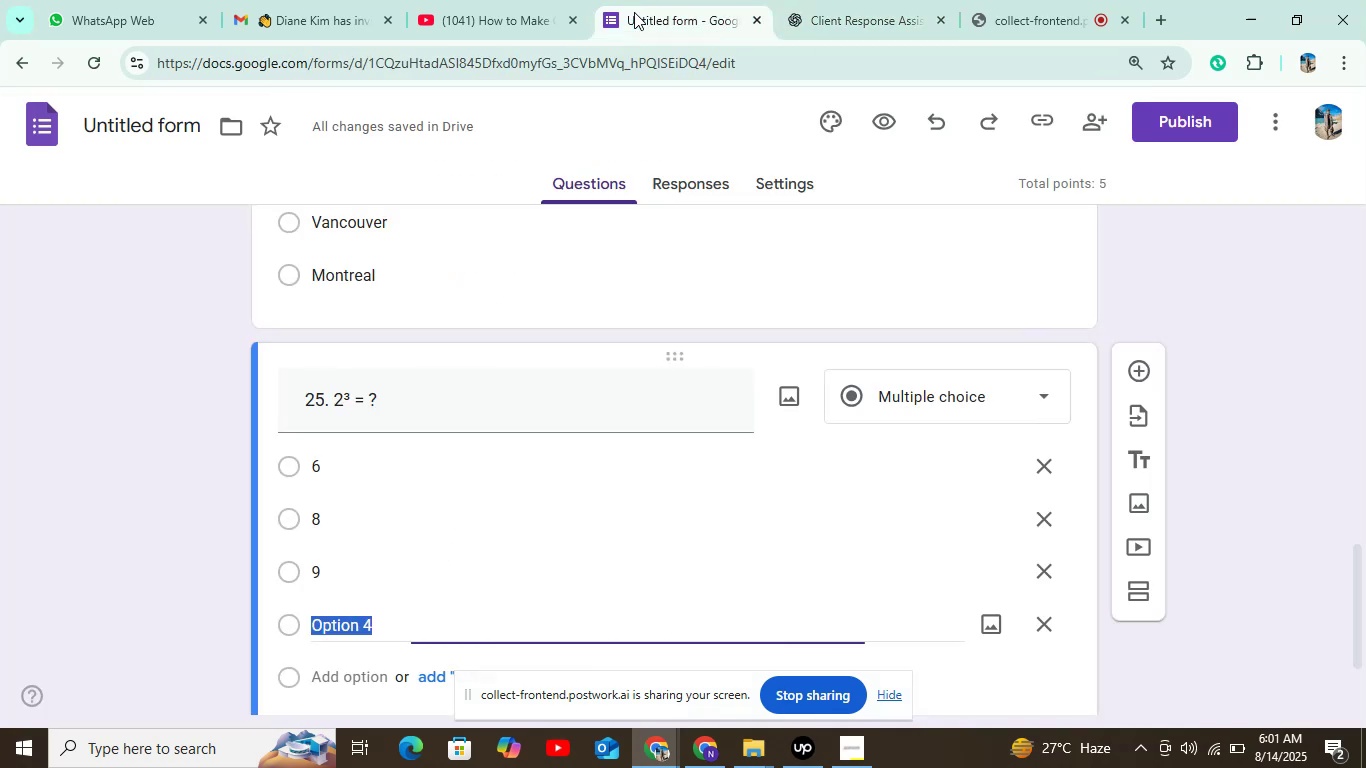 
key(Control+V)
 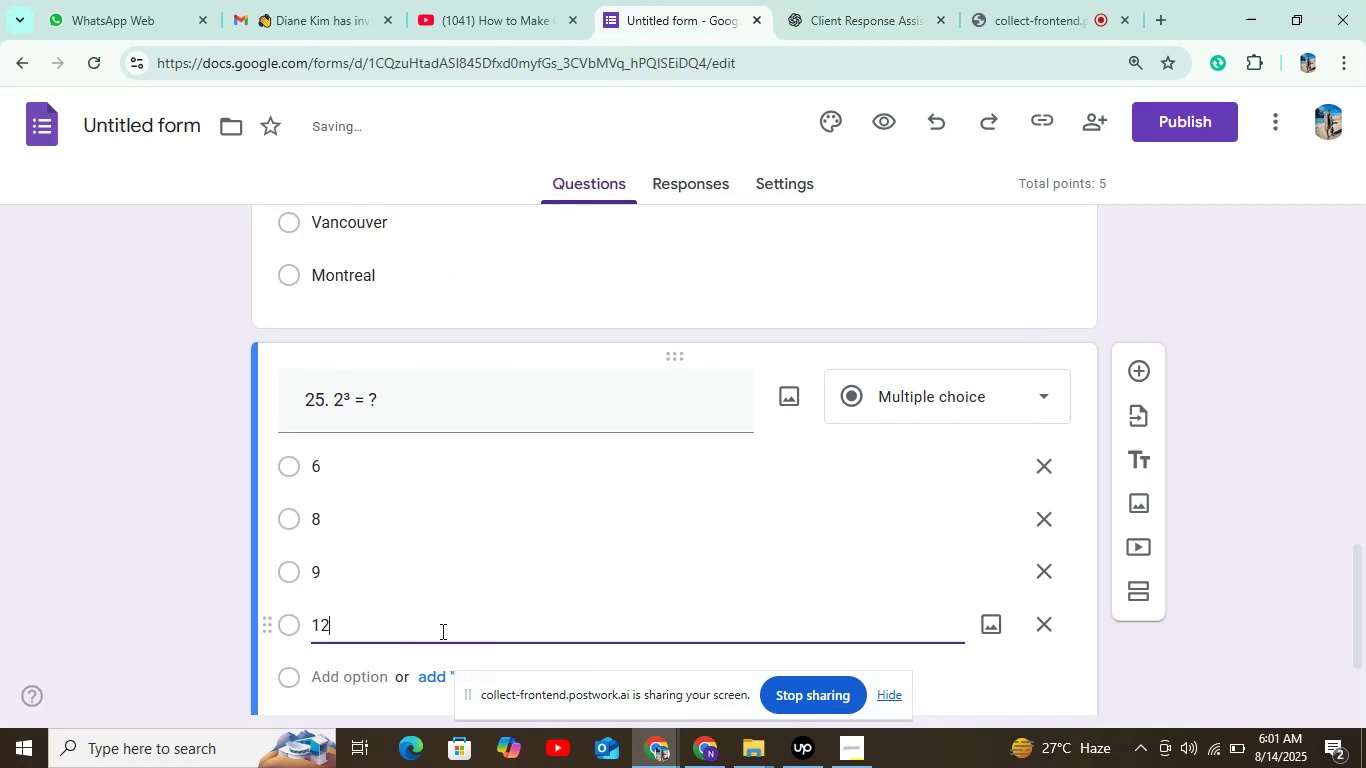 
scroll: coordinate [489, 529], scroll_direction: down, amount: 3.0
 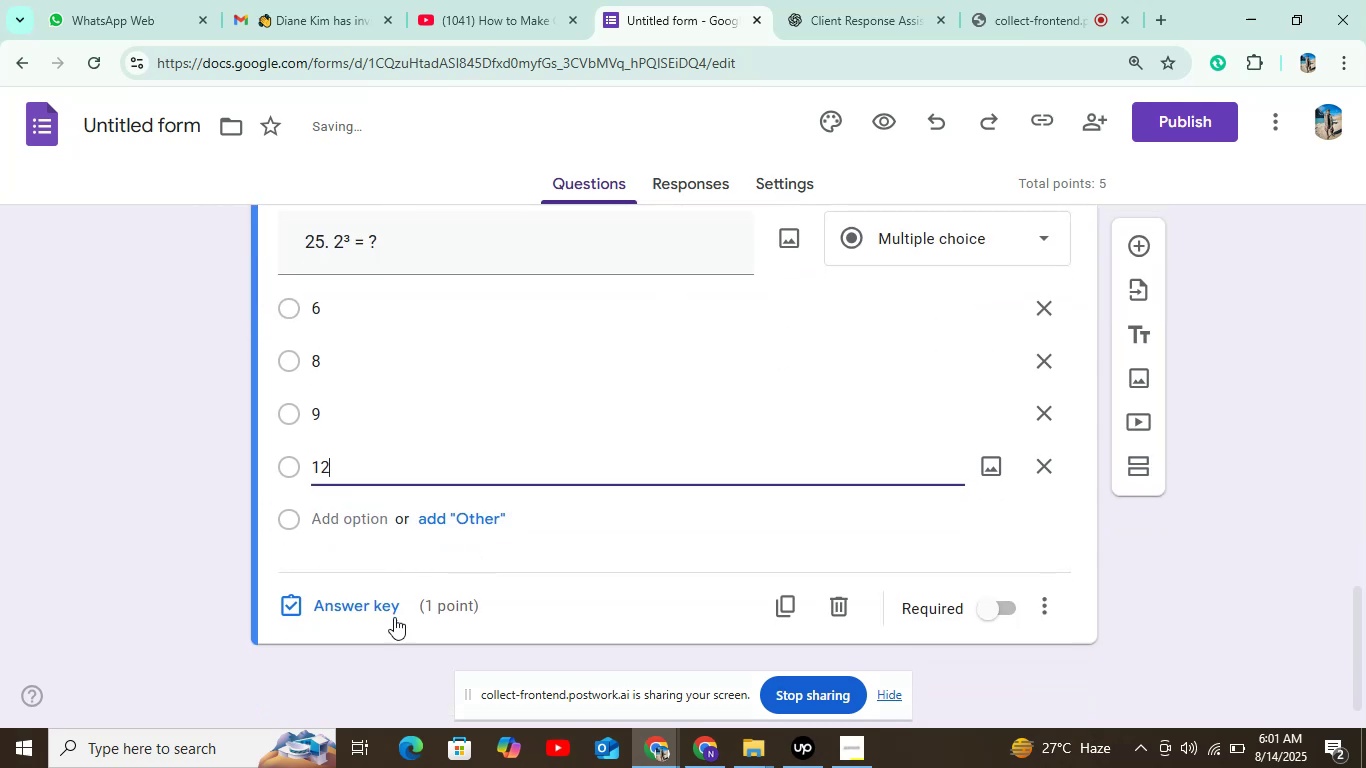 
left_click([382, 622])
 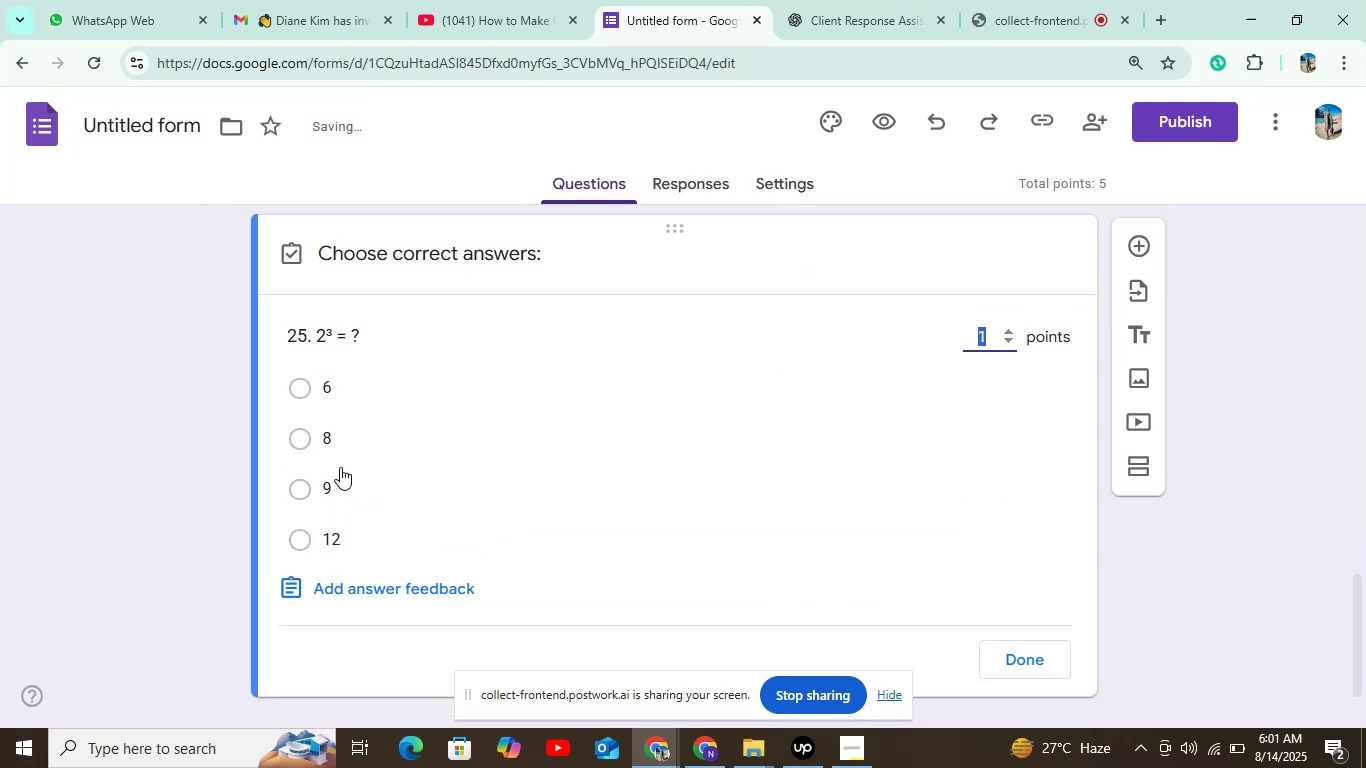 
left_click([339, 447])
 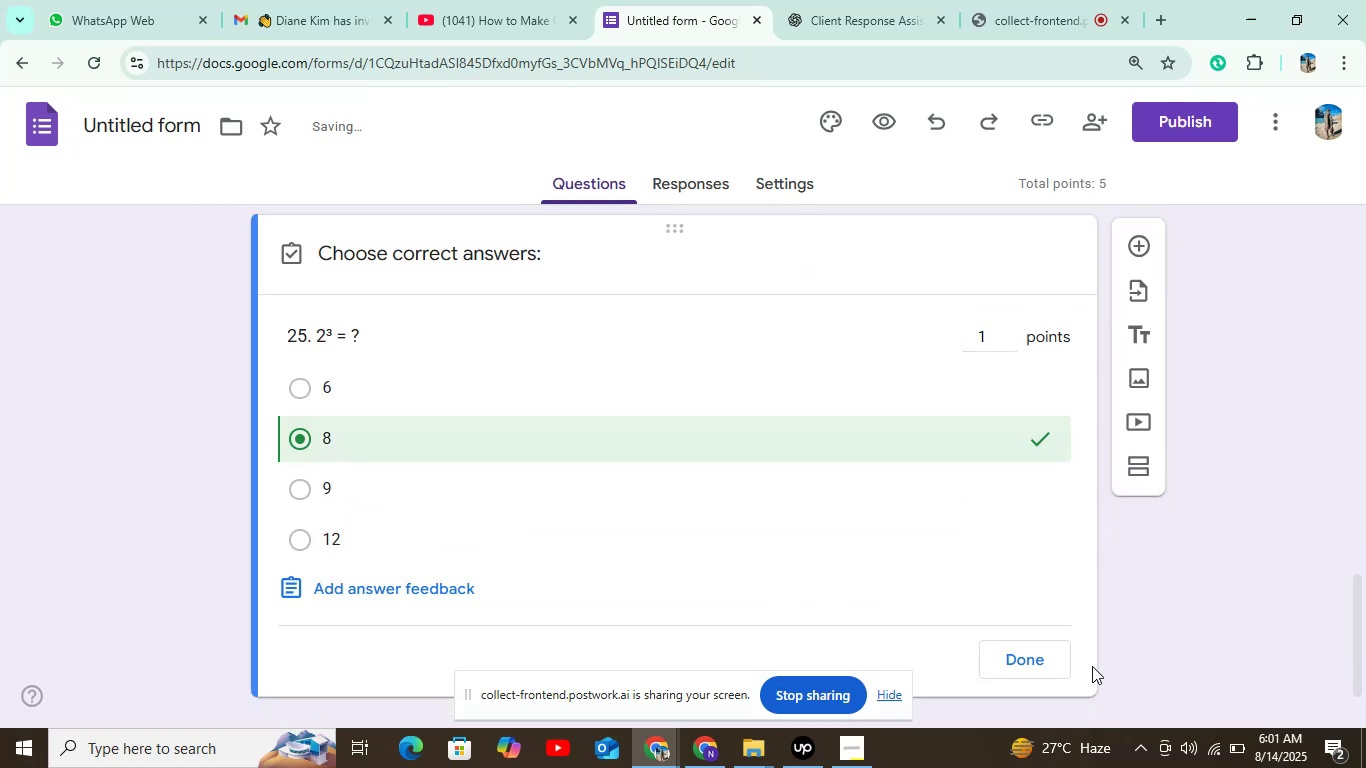 
left_click([1047, 659])
 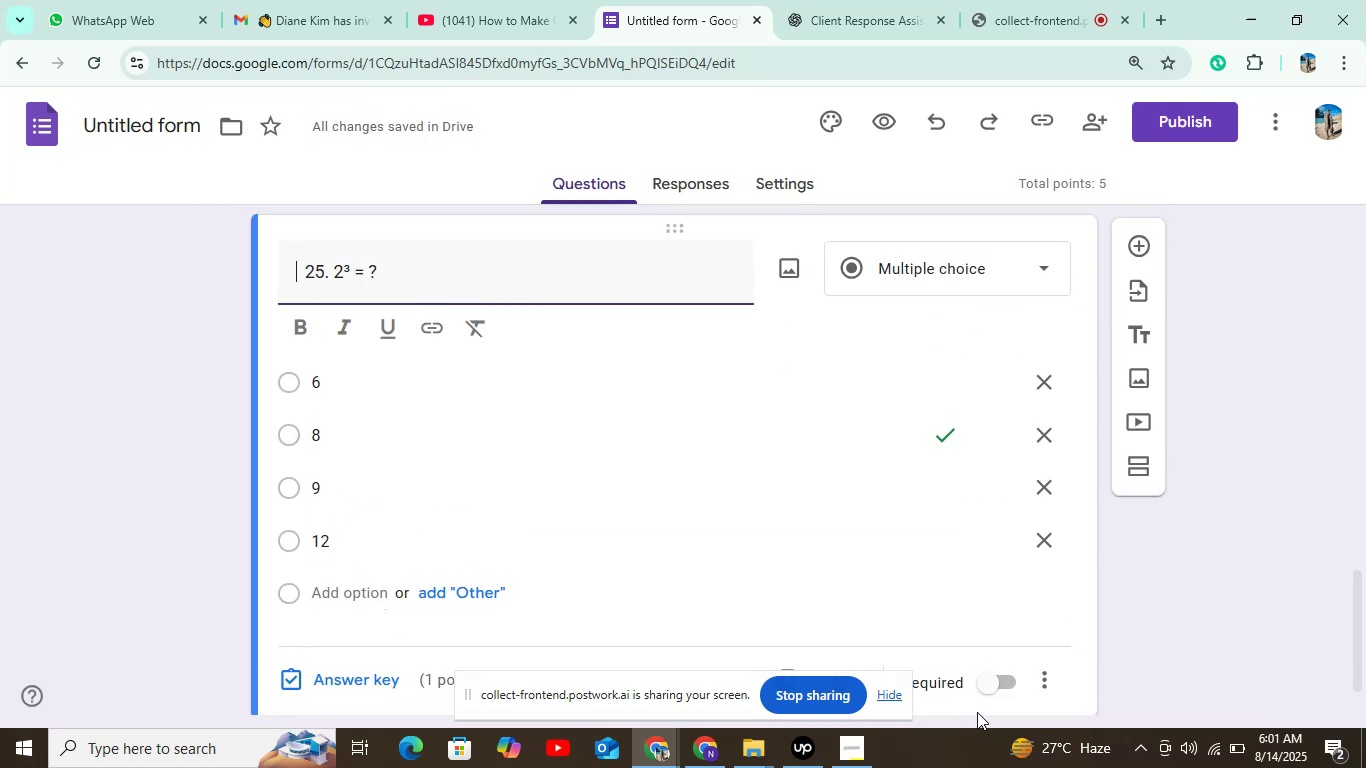 
left_click([987, 685])
 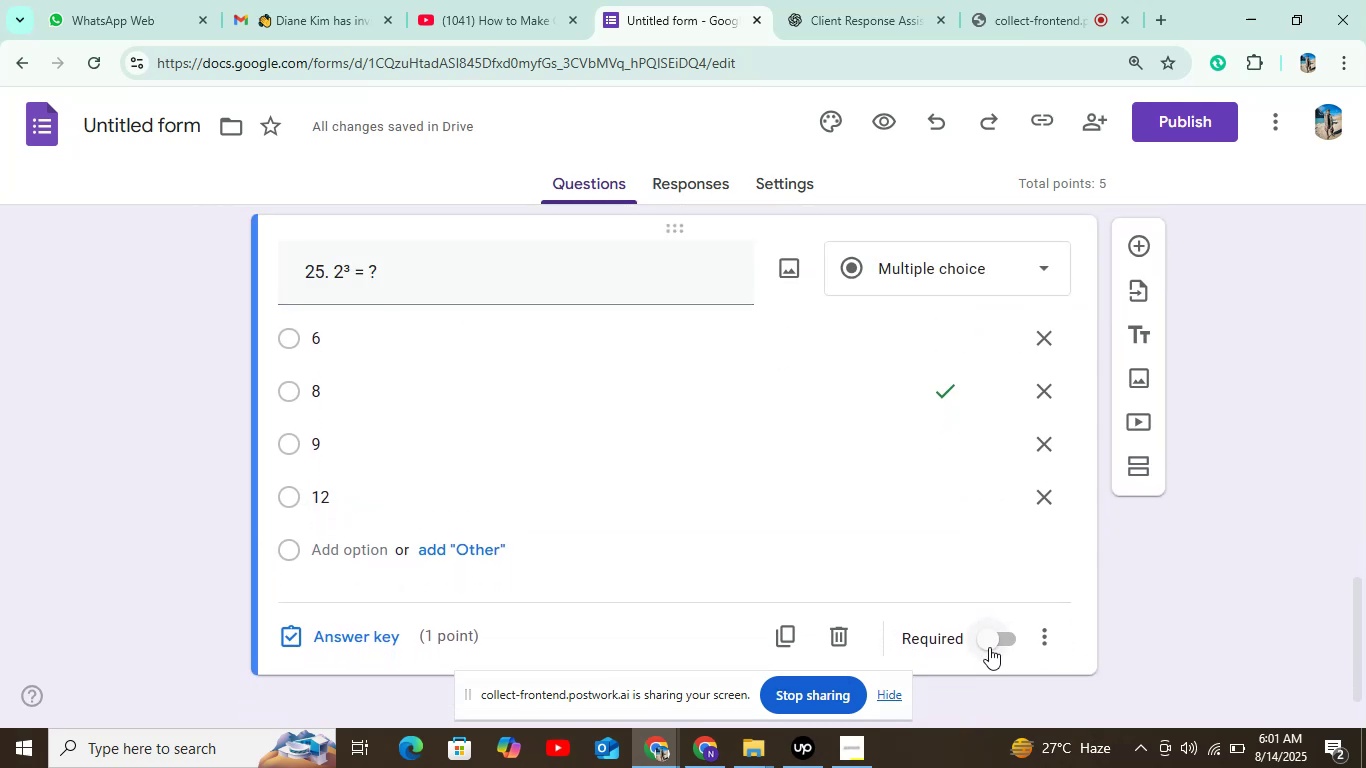 
left_click([989, 647])
 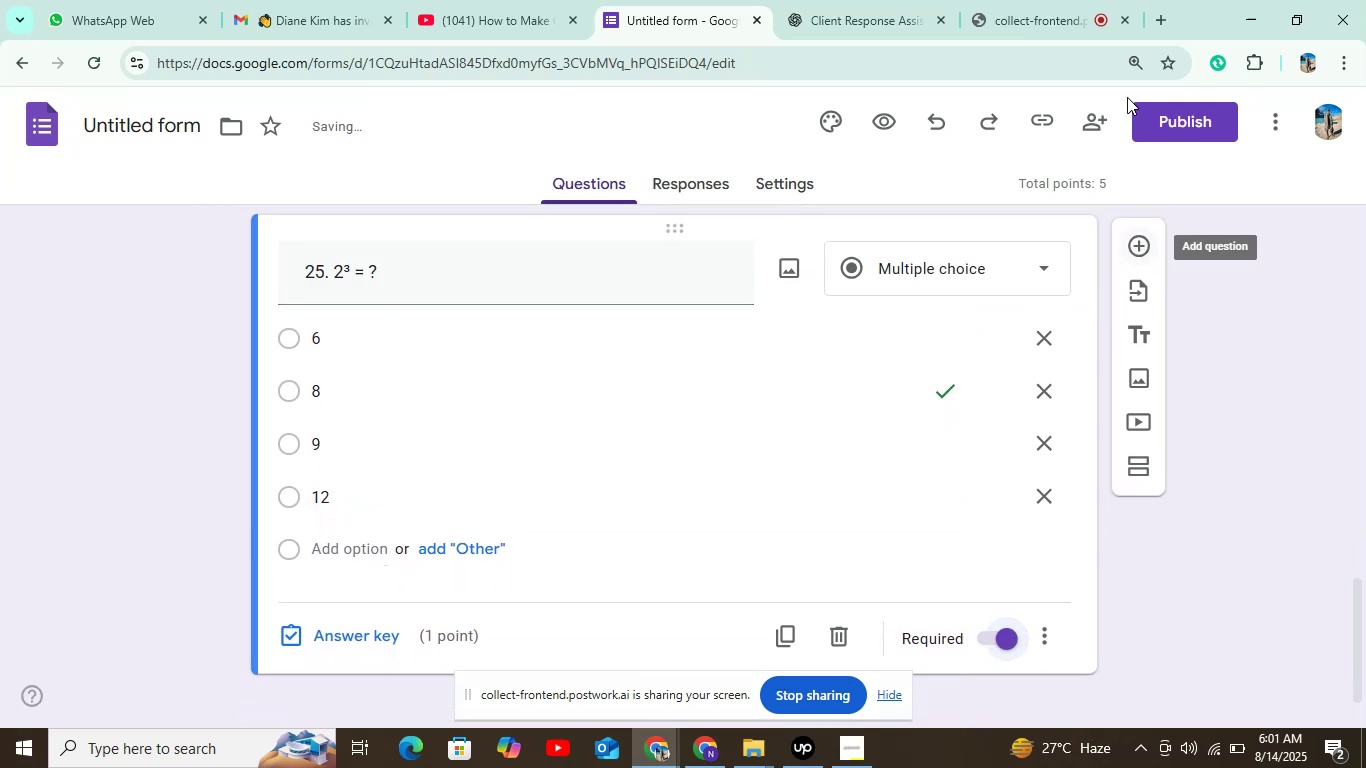 
left_click([1161, 116])
 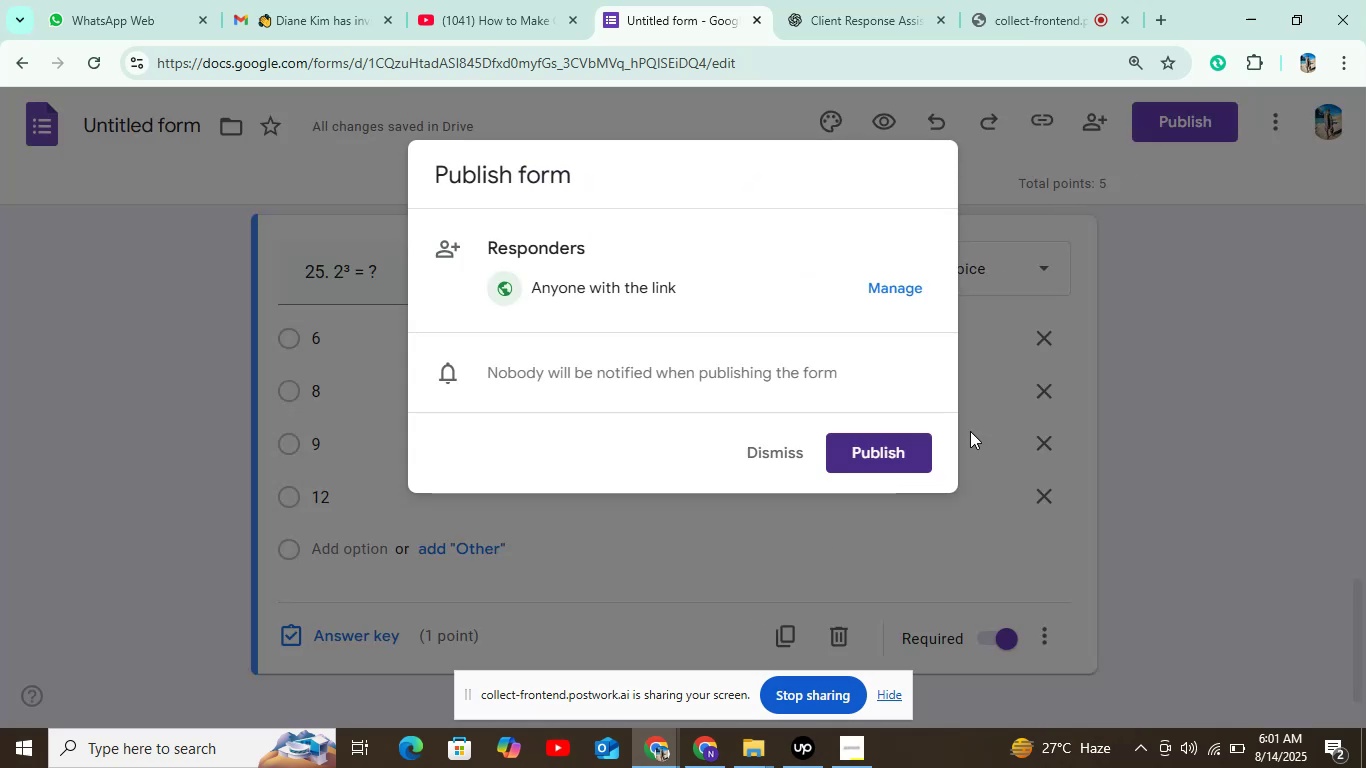 
left_click([881, 462])
 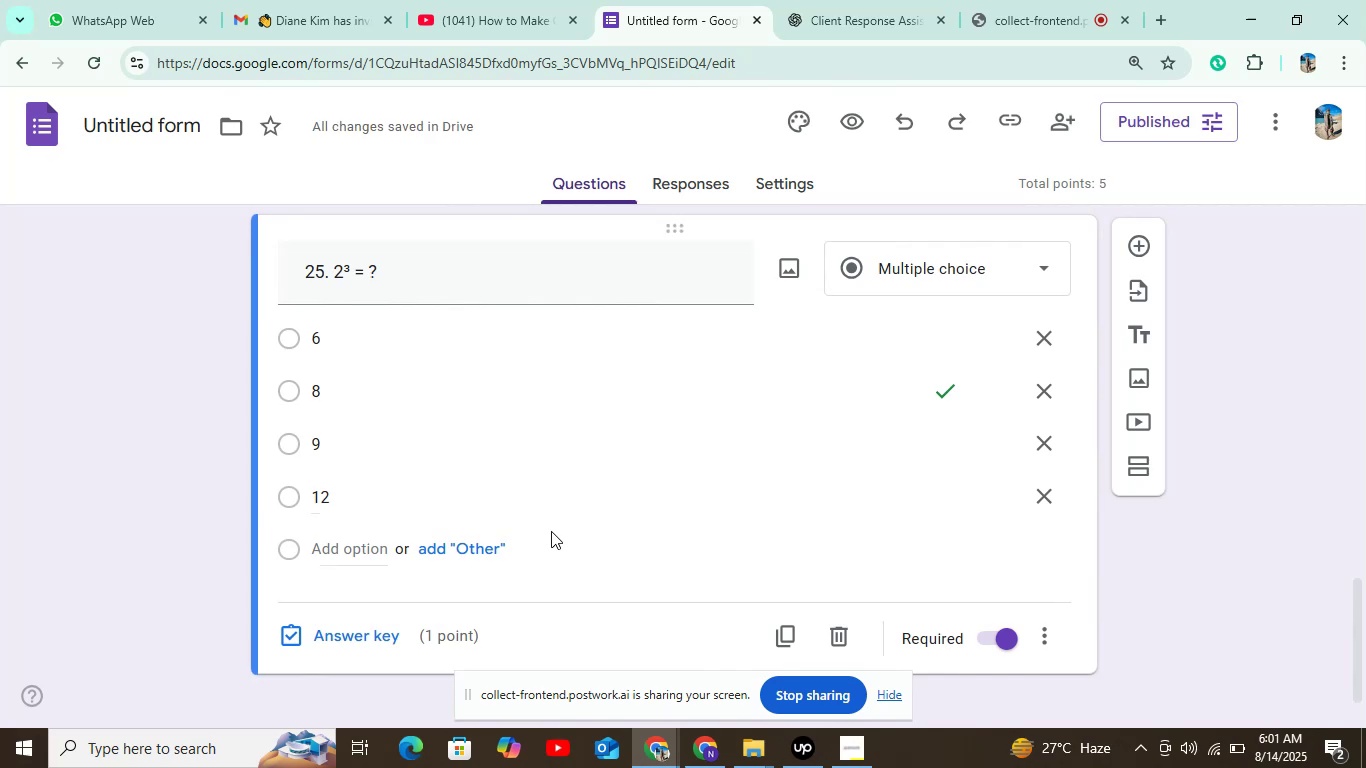 
scroll: coordinate [551, 531], scroll_direction: up, amount: 4.0
 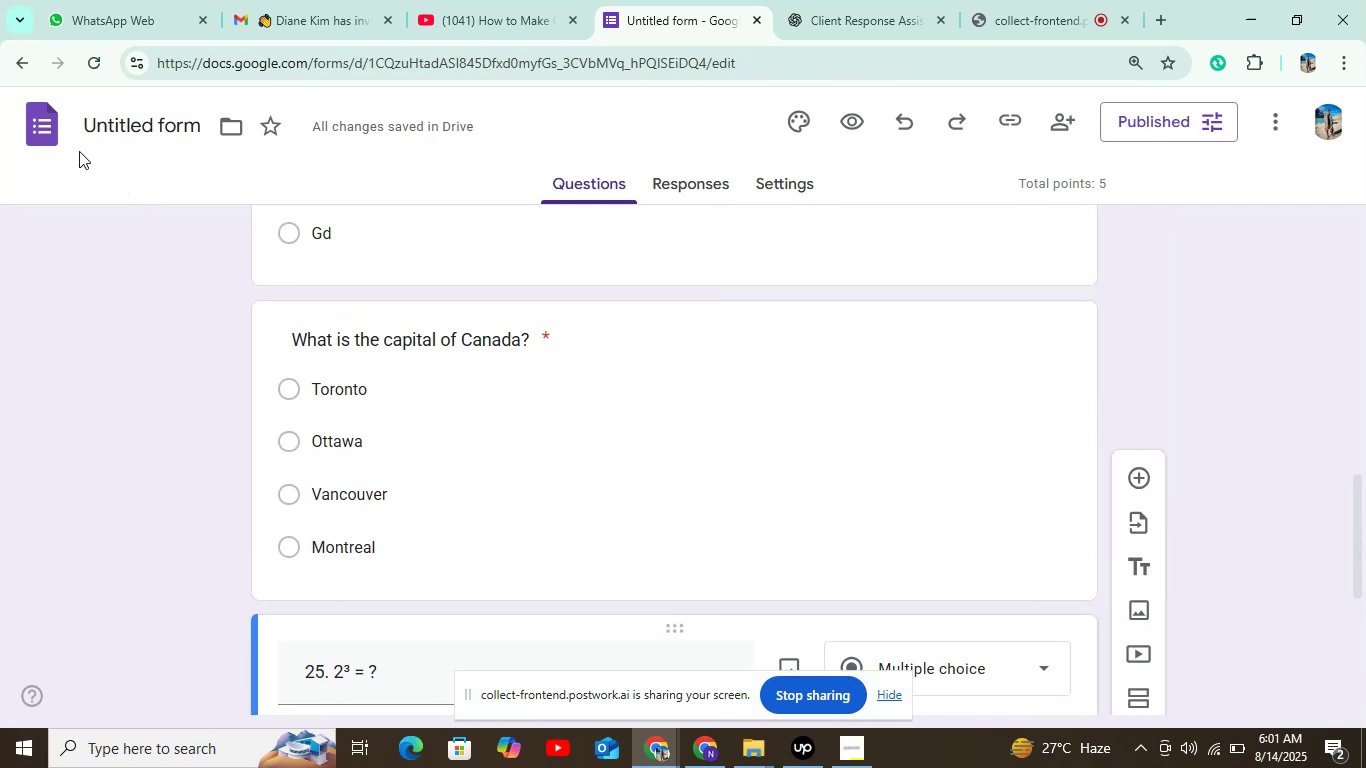 
left_click([49, 130])
 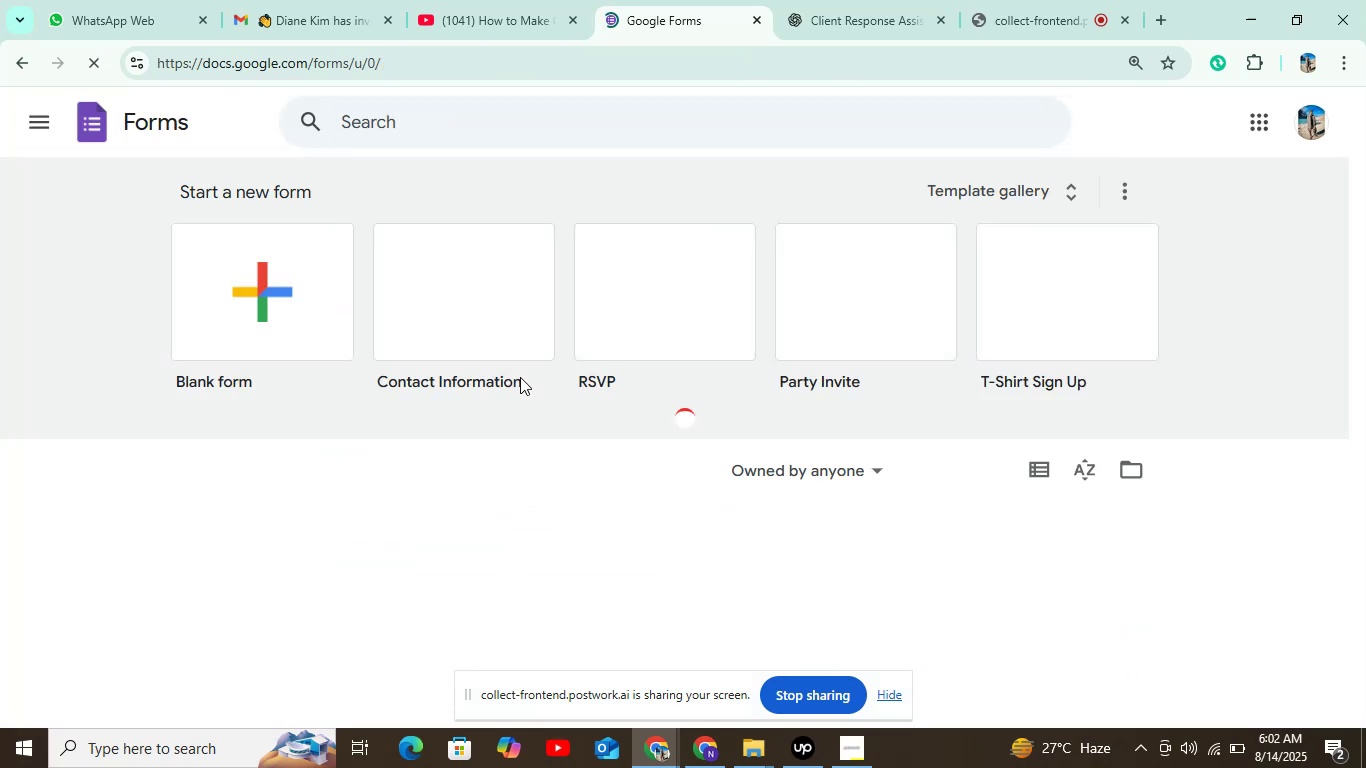 
left_click([239, 306])
 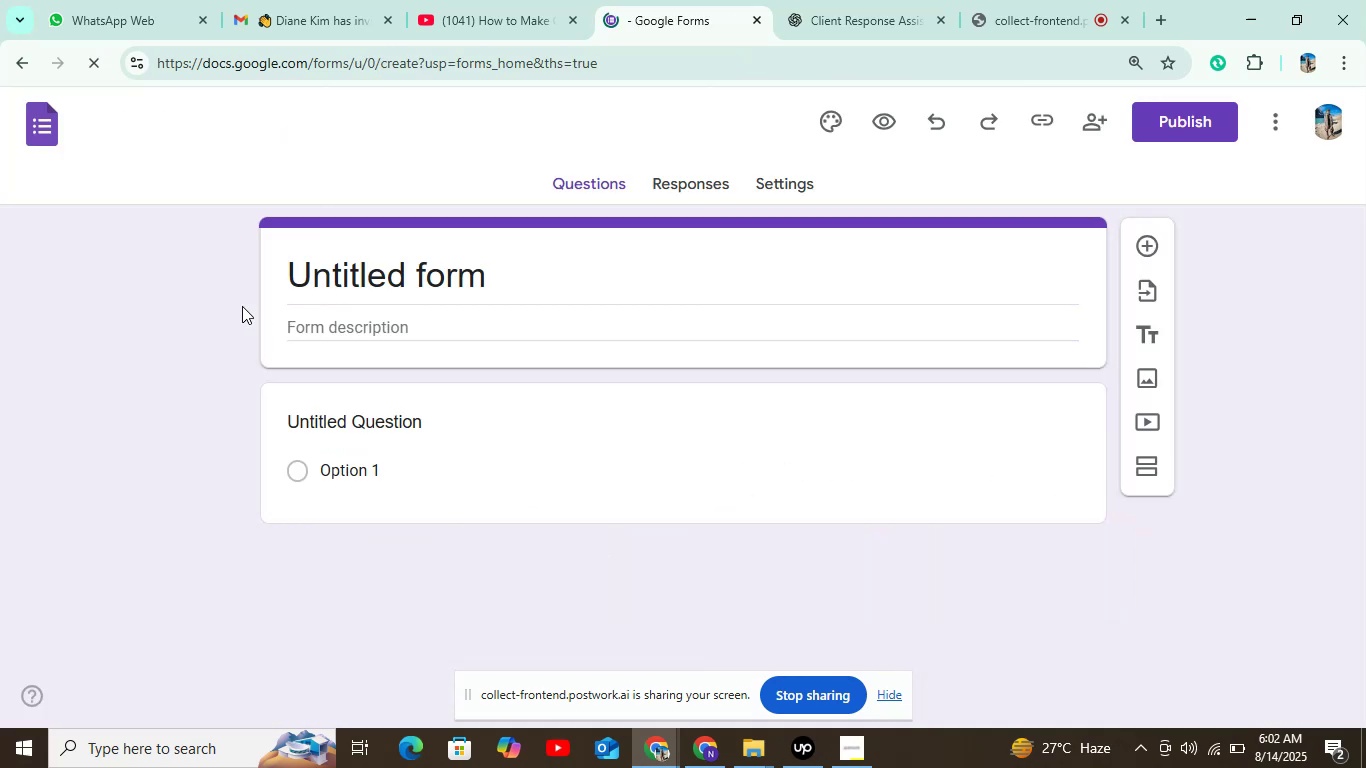 
left_click([762, 21])
 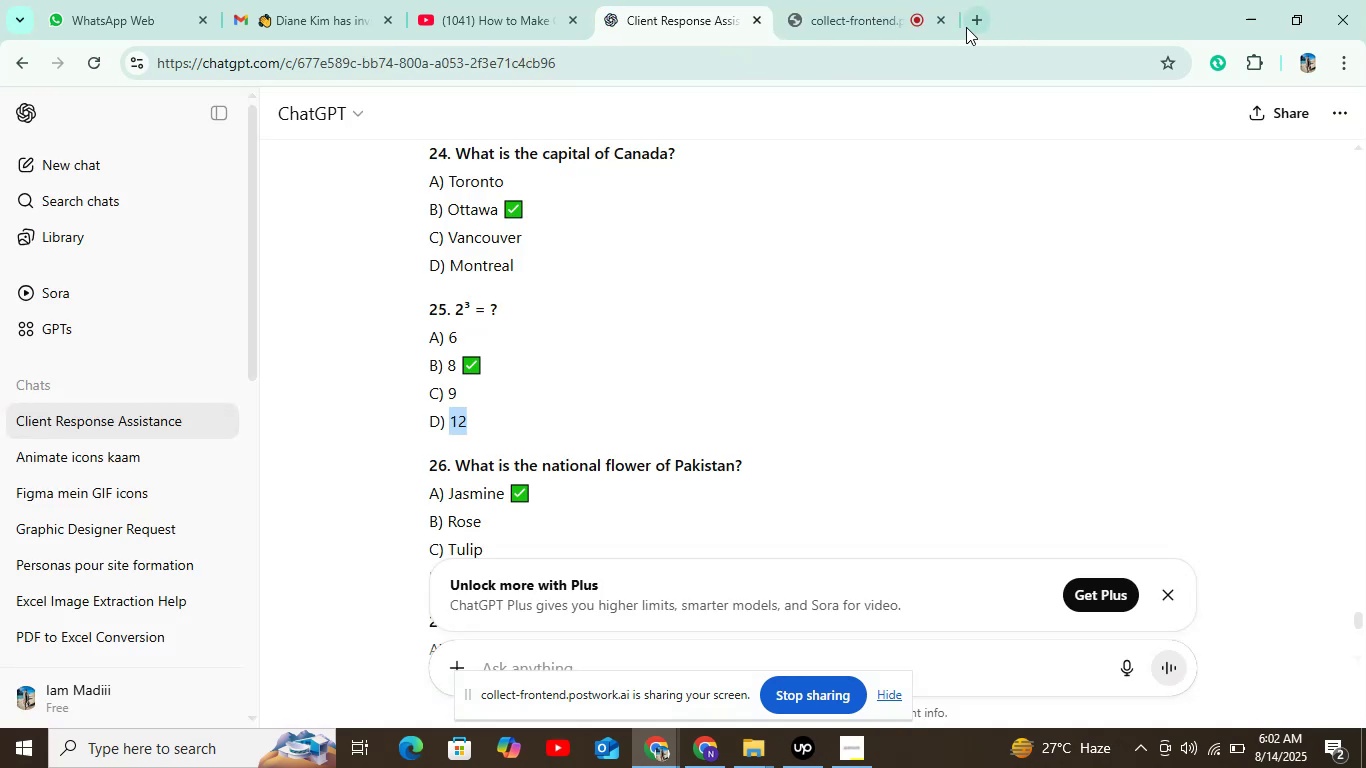 
left_click([966, 25])
 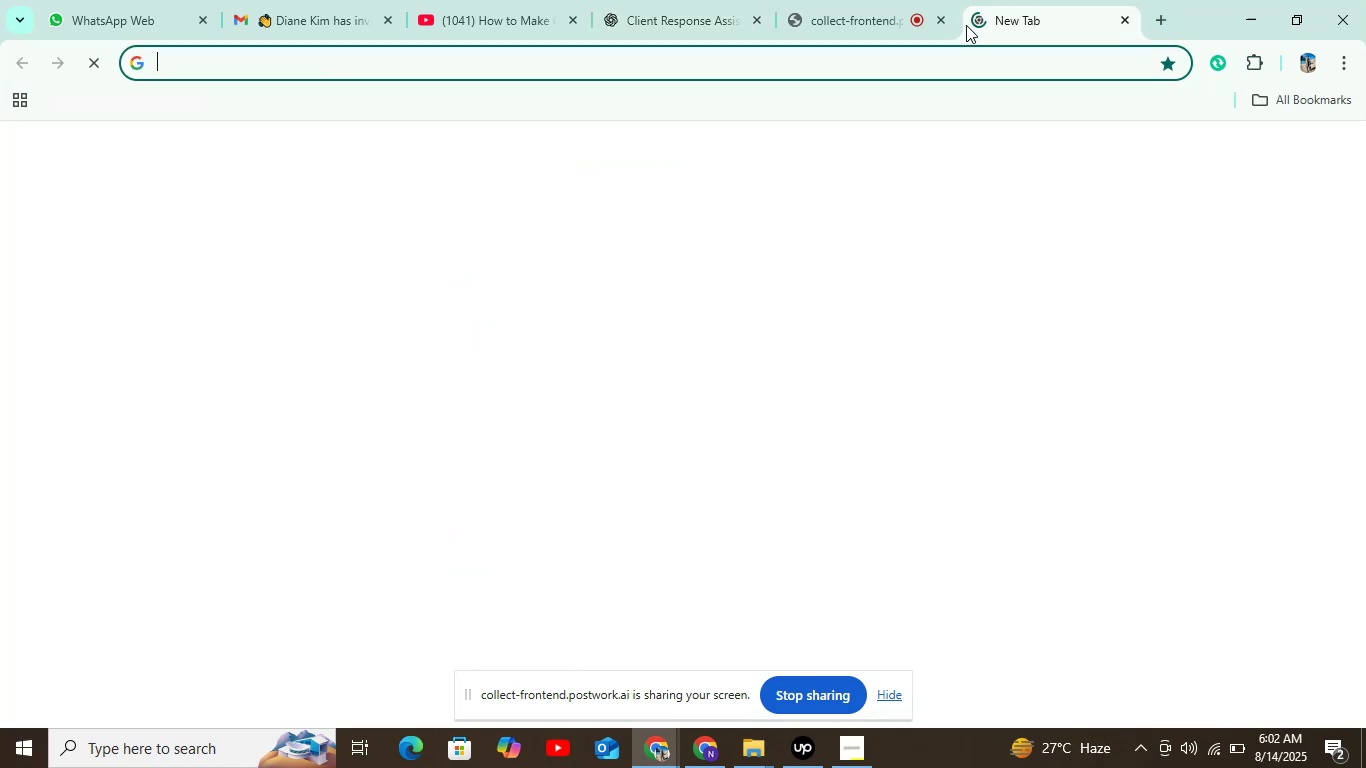 
type(go)
 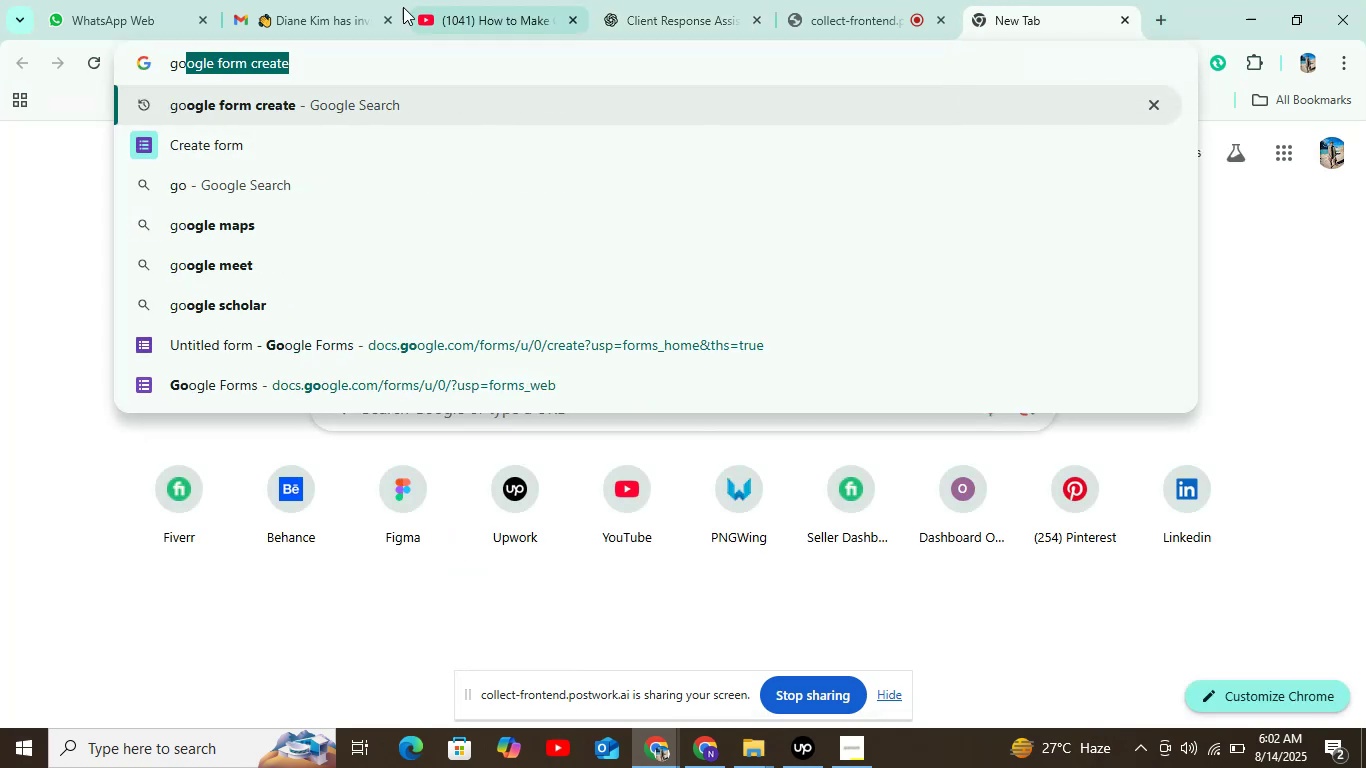 
left_click([240, 140])
 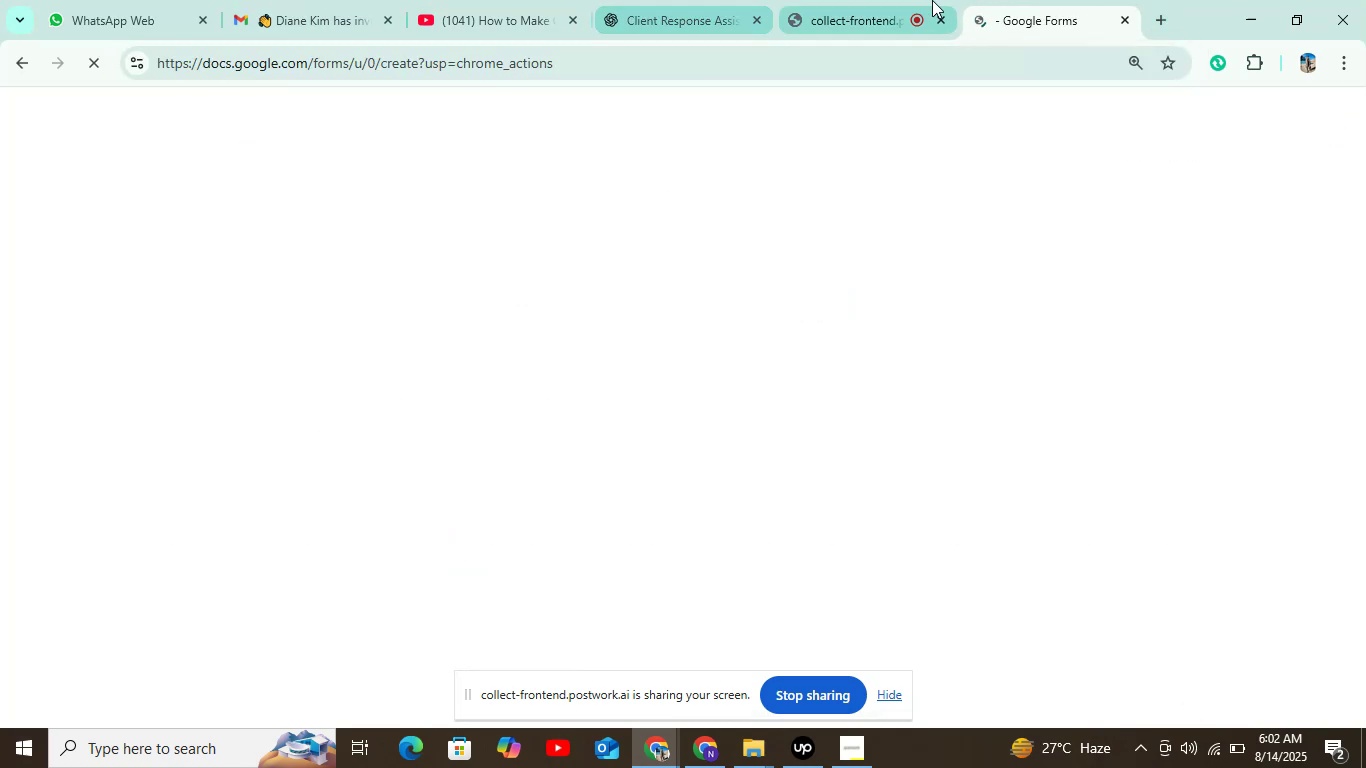 
left_click_drag(start_coordinate=[1059, 10], to_coordinate=[696, 21])
 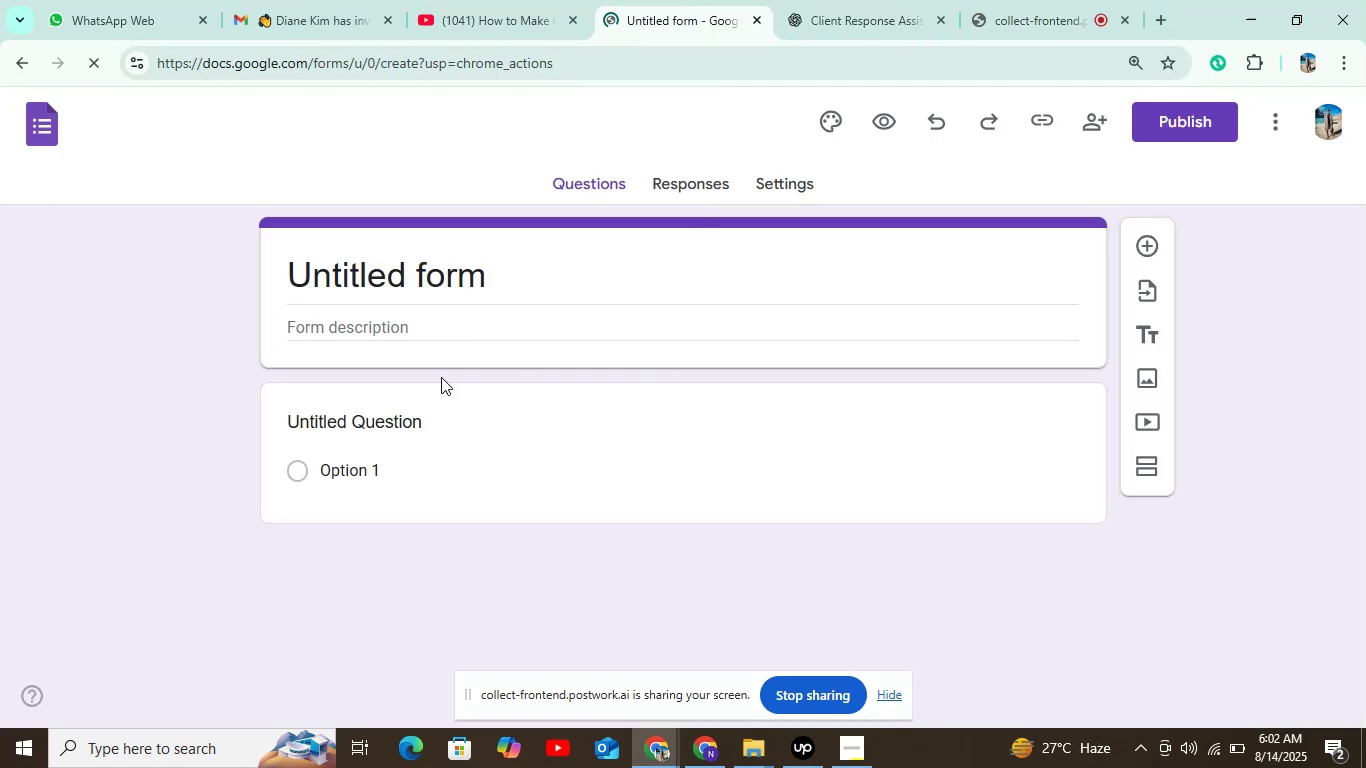 
left_click([410, 424])
 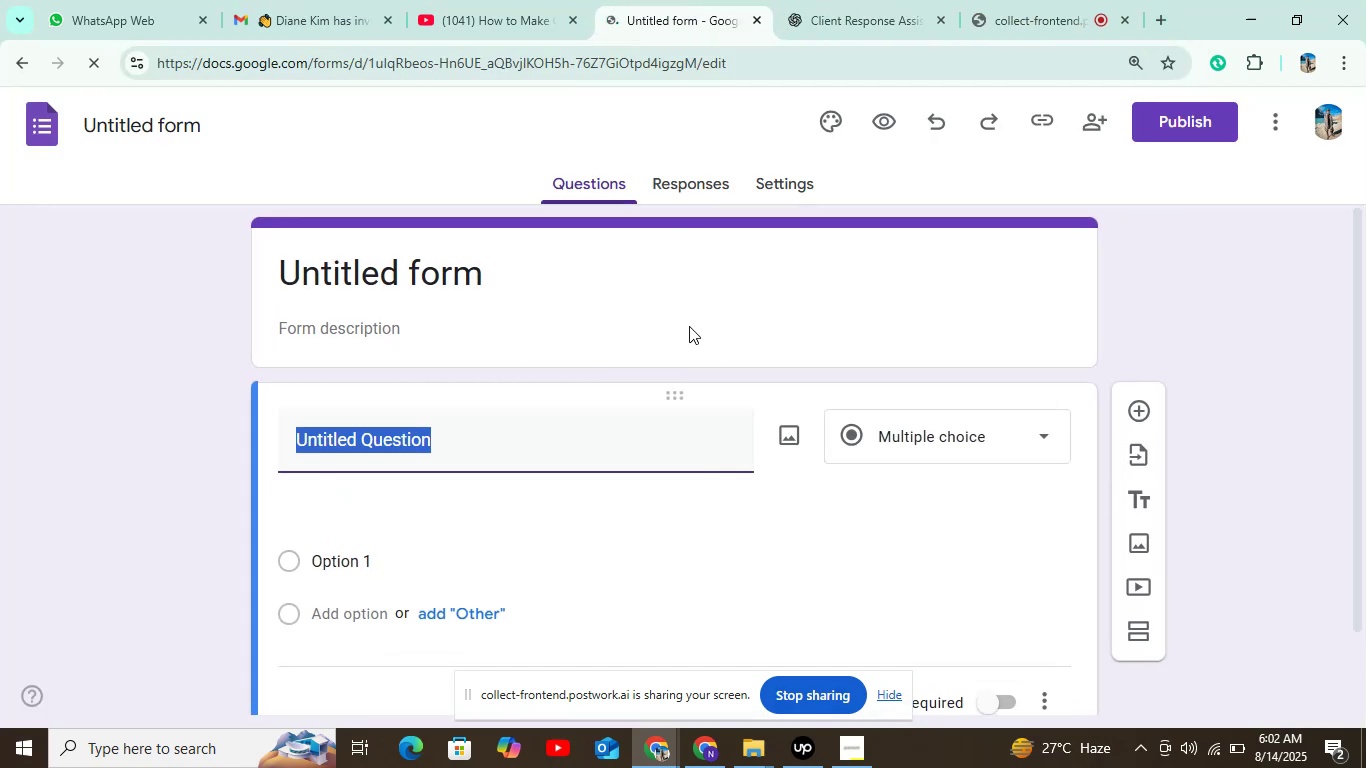 
left_click([798, 183])
 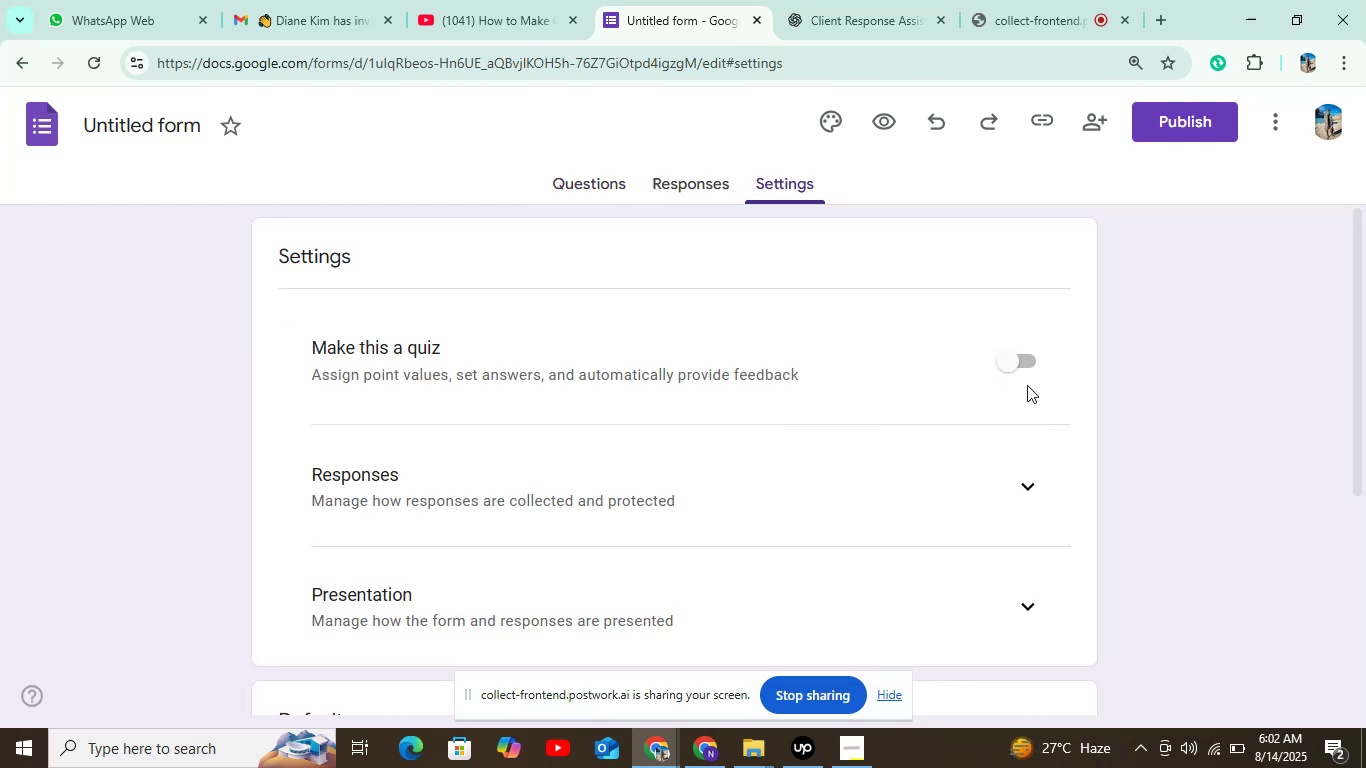 
left_click([1019, 363])
 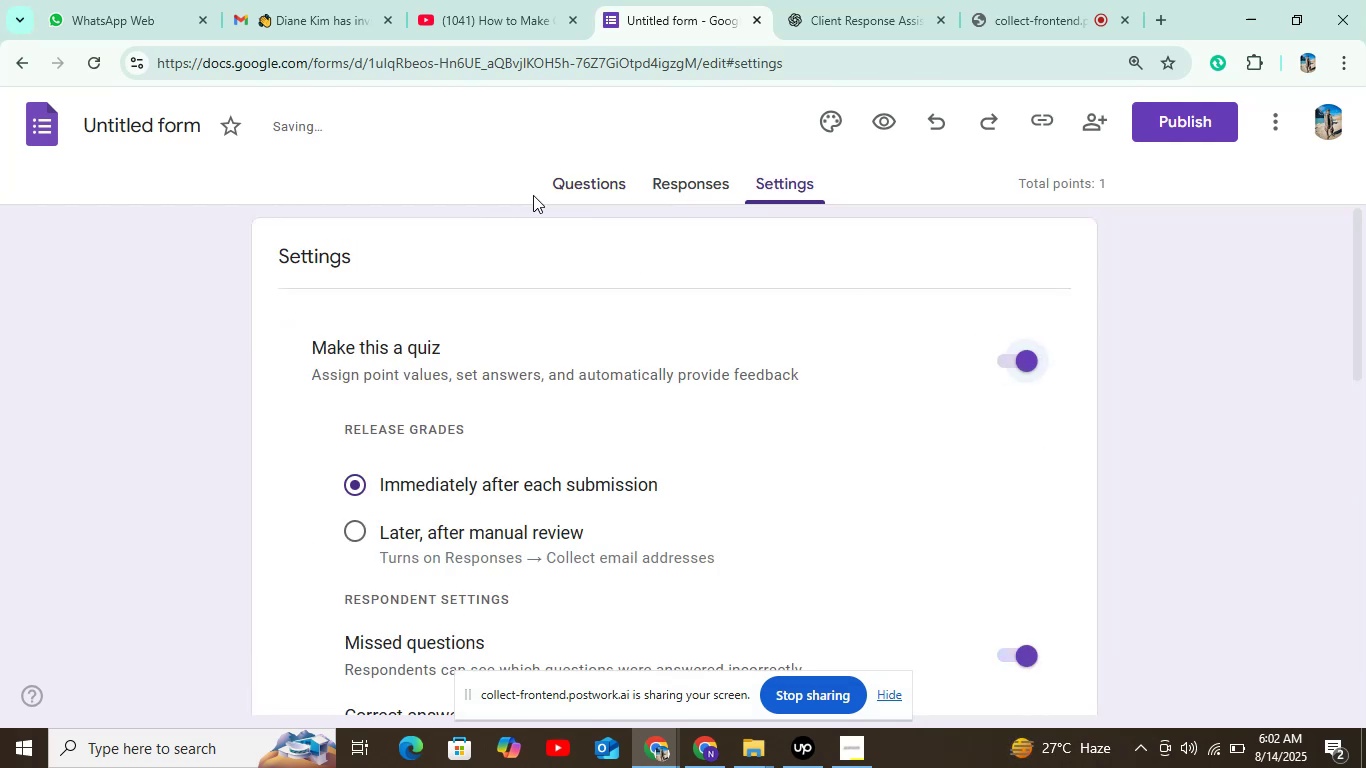 
left_click([550, 193])
 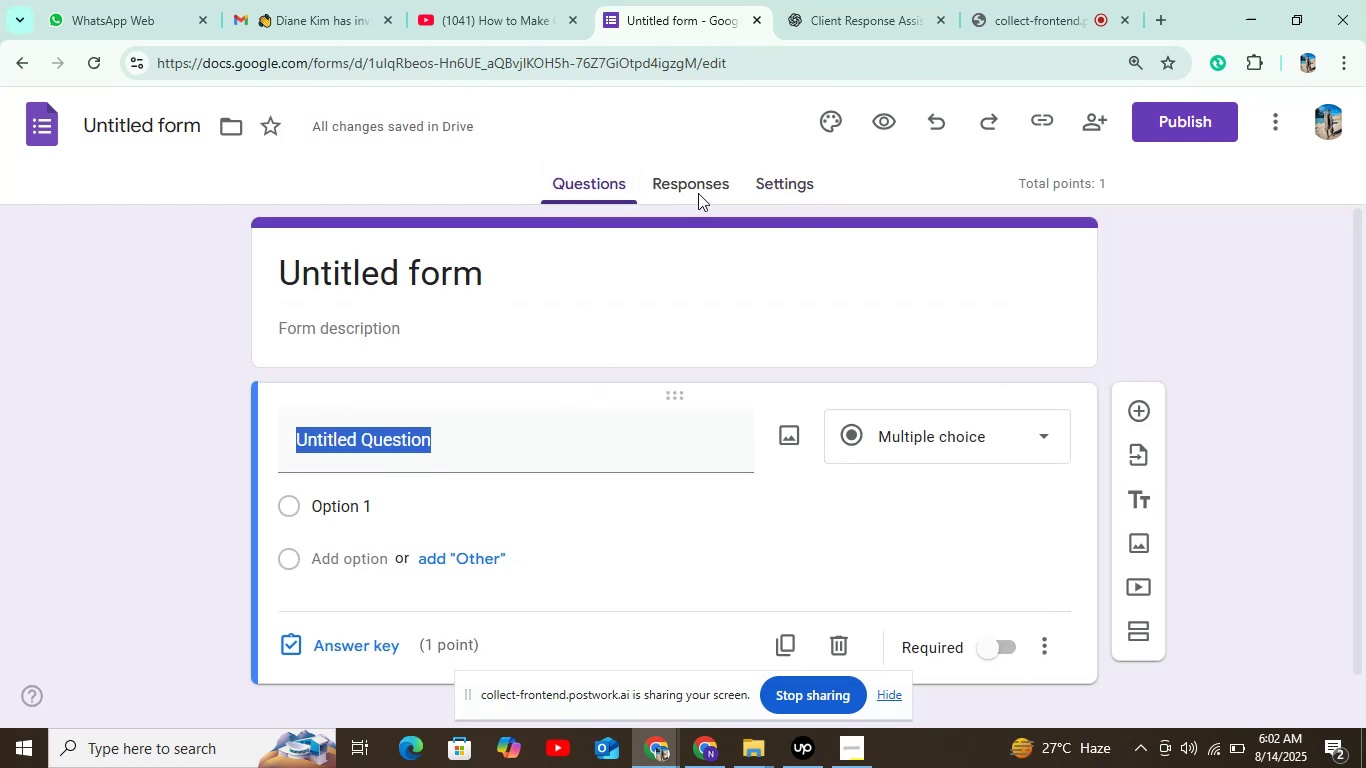 
left_click([853, 0])
 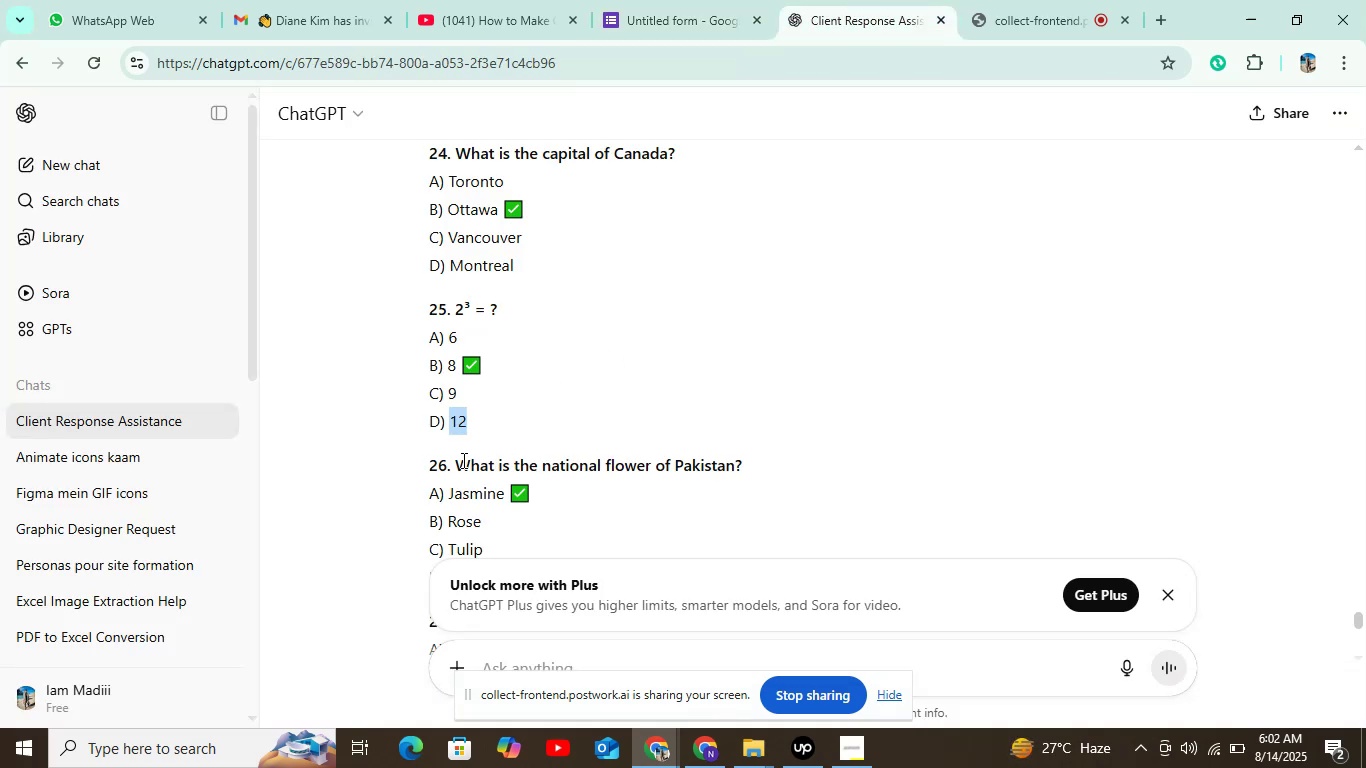 
left_click_drag(start_coordinate=[461, 461], to_coordinate=[744, 461])
 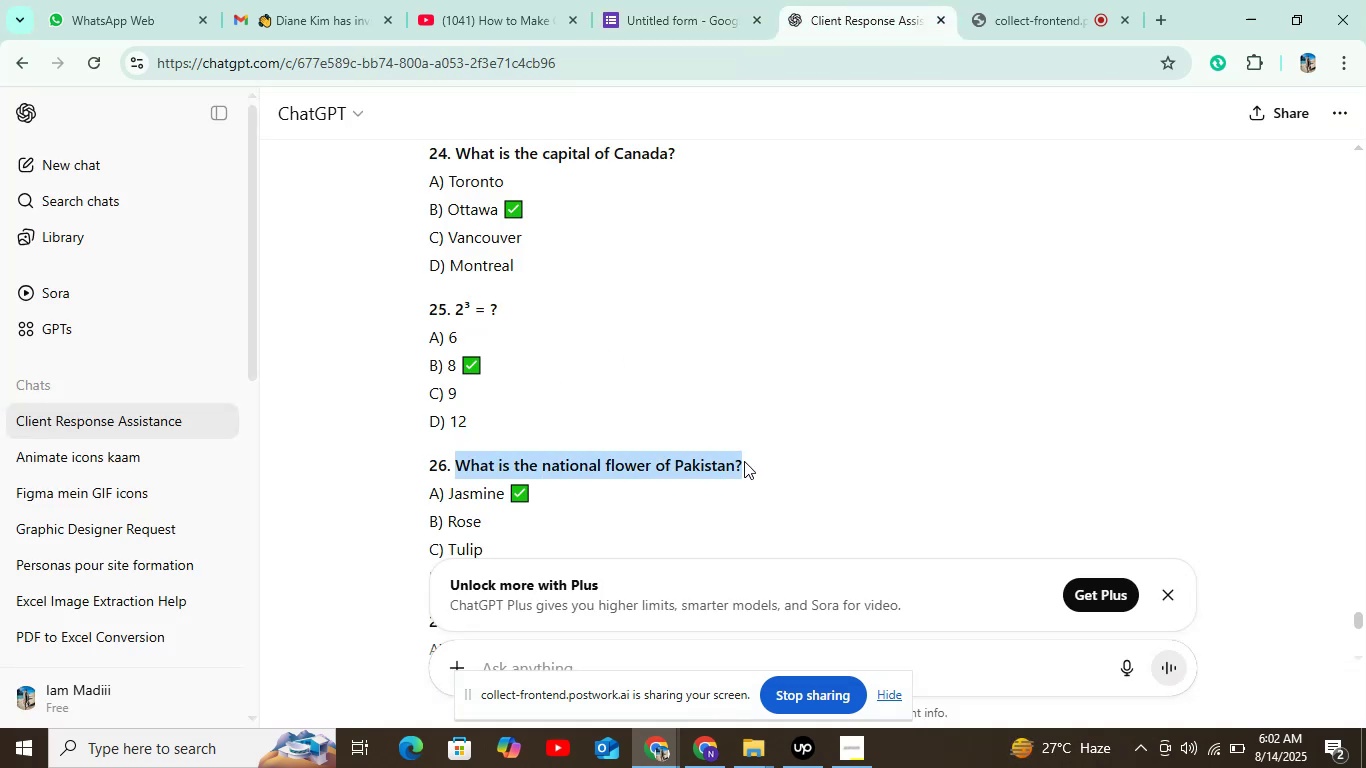 
key(Control+C)
 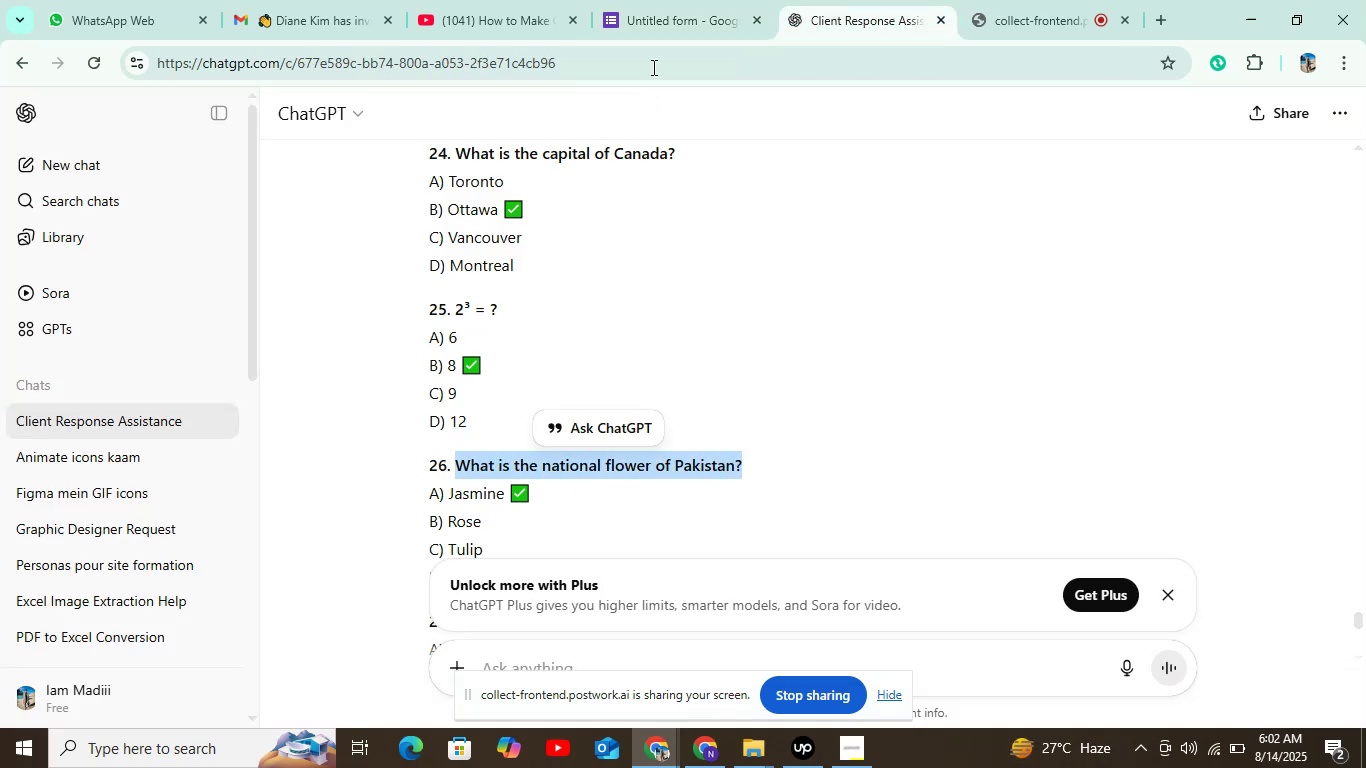 
left_click([668, 27])
 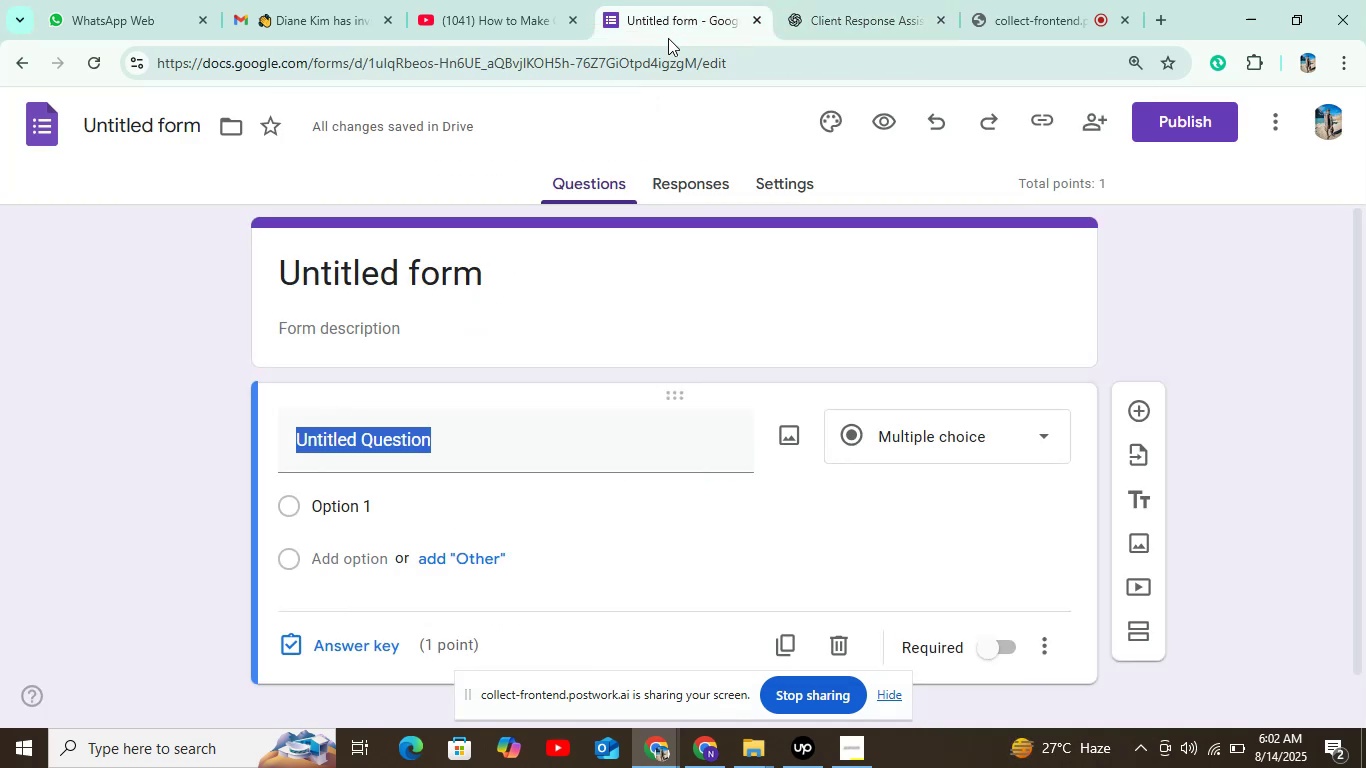 
key(Control+V)
 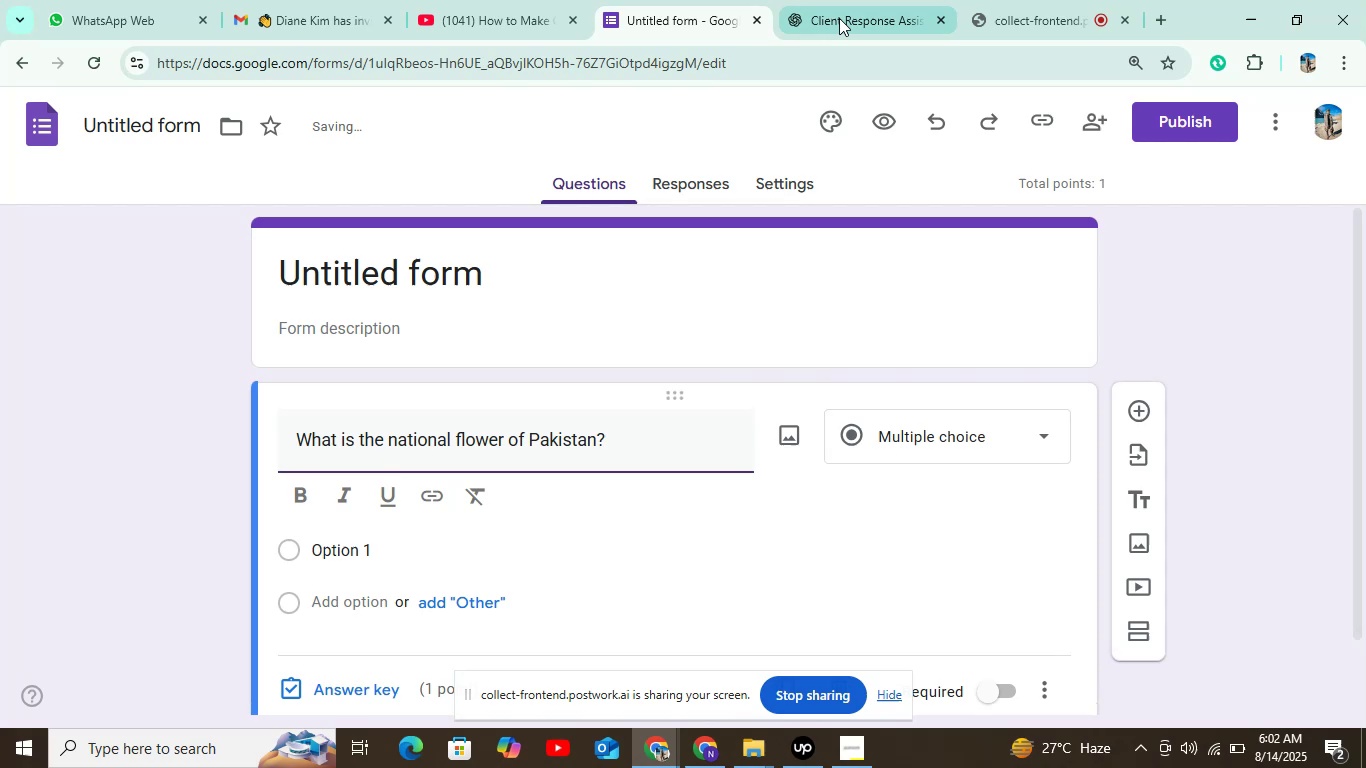 
left_click([843, 6])
 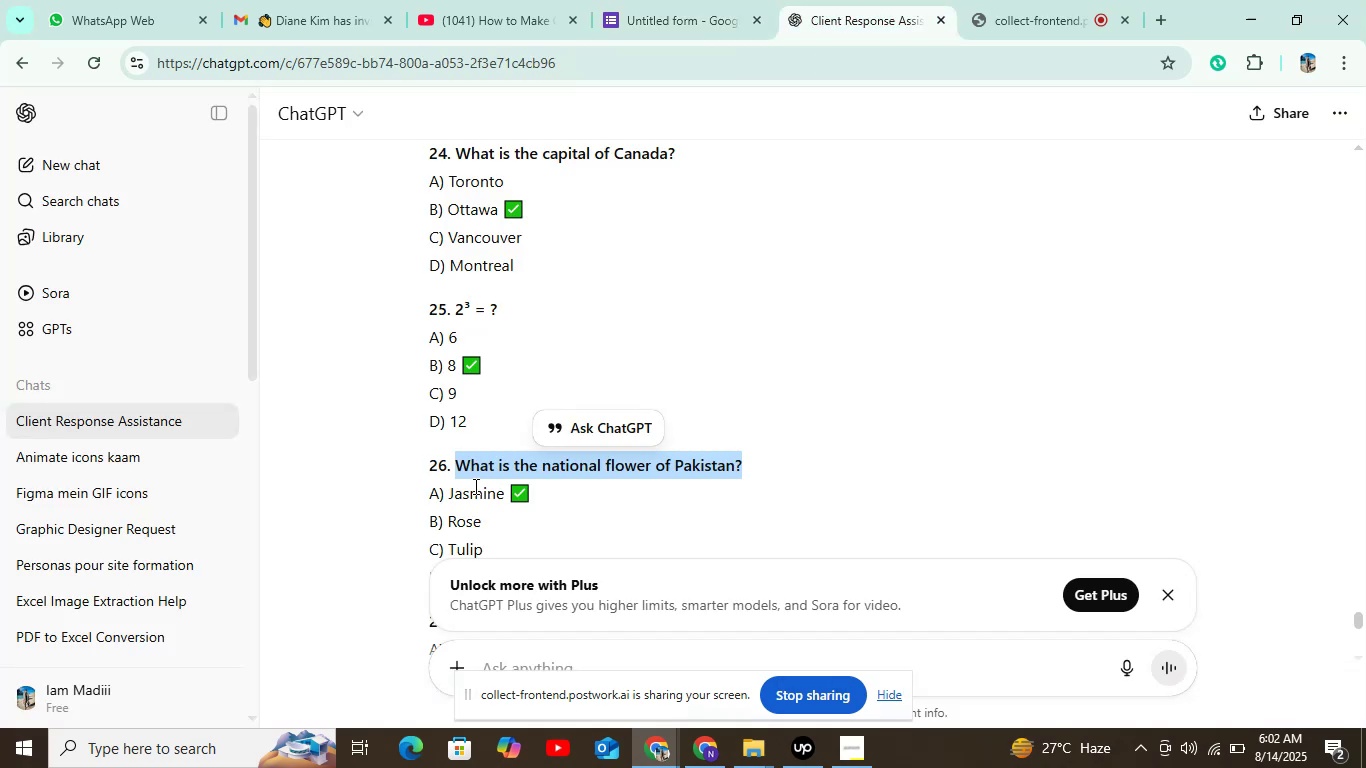 
left_click_drag(start_coordinate=[445, 493], to_coordinate=[505, 501])
 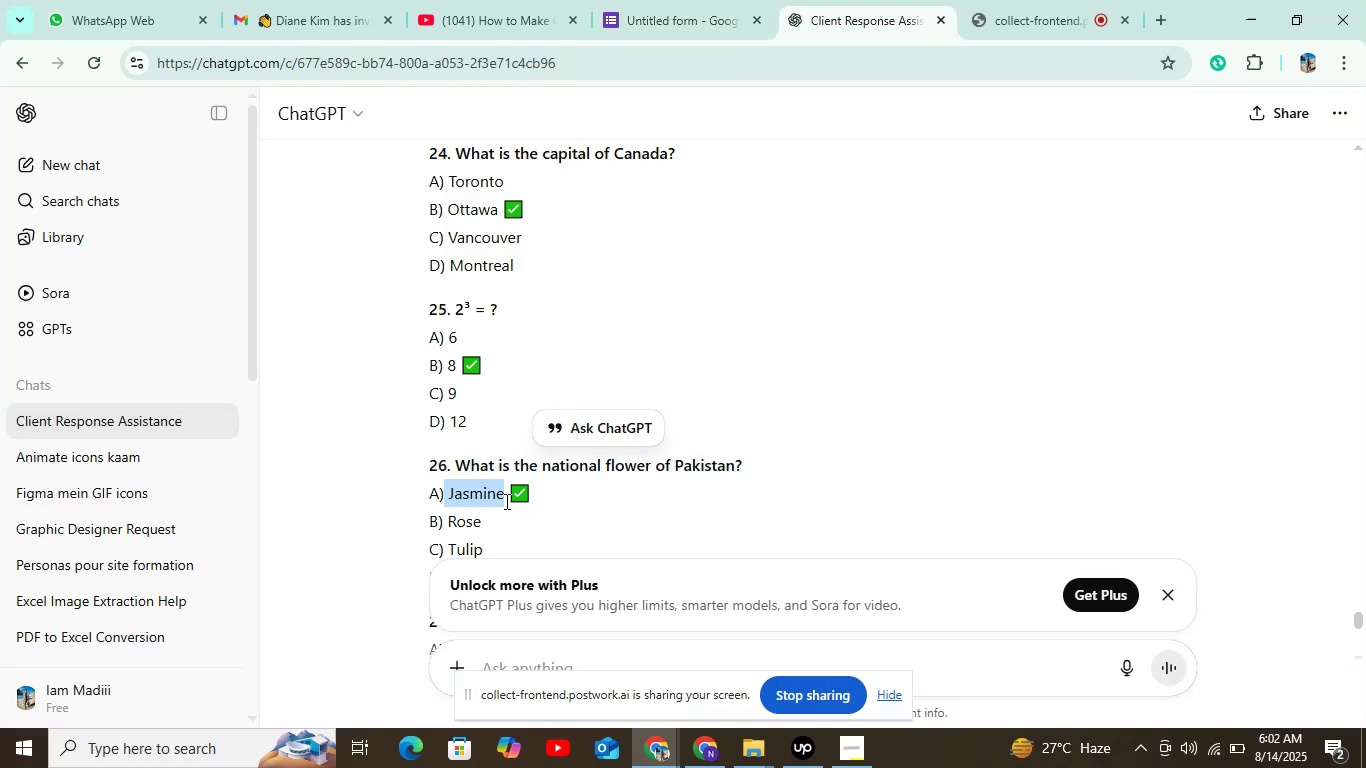 
key(Control+C)
 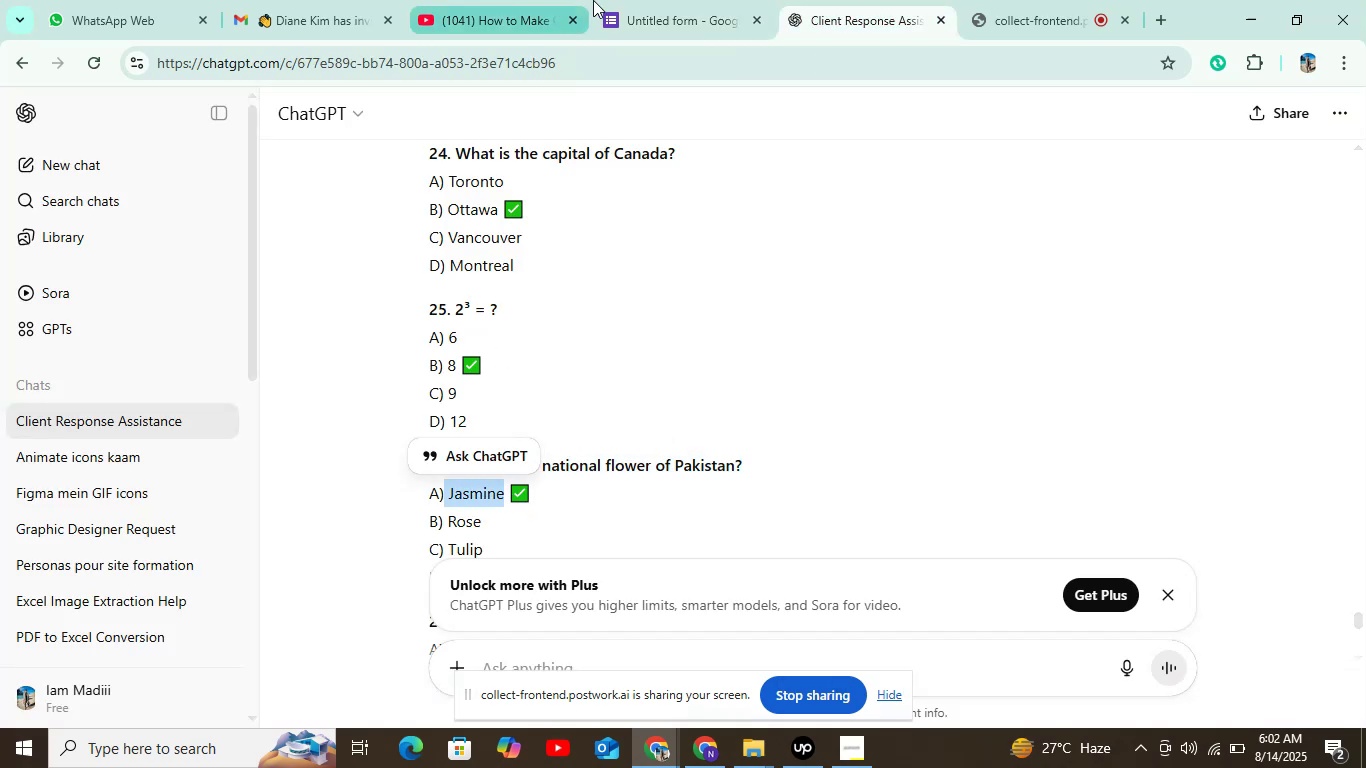 
left_click([607, 0])
 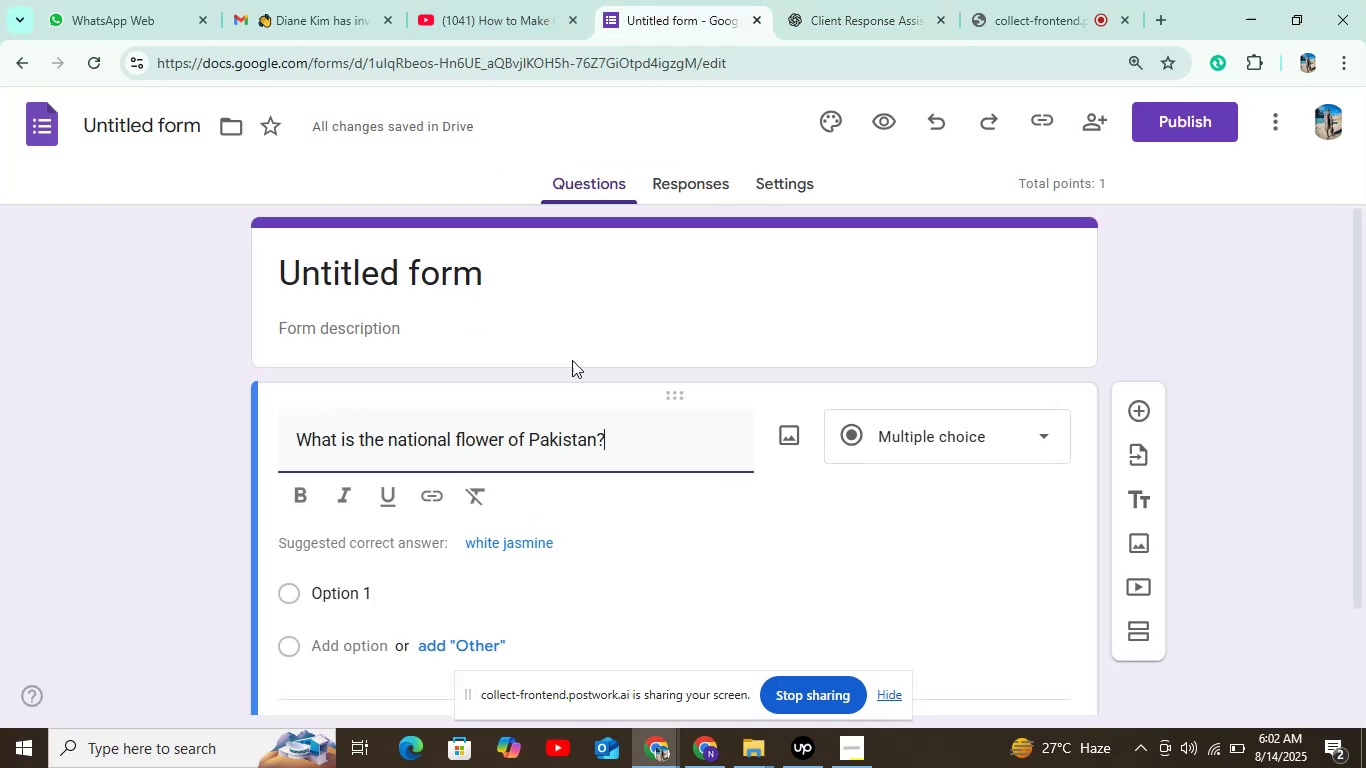 
key(Control+ControlLeft)
 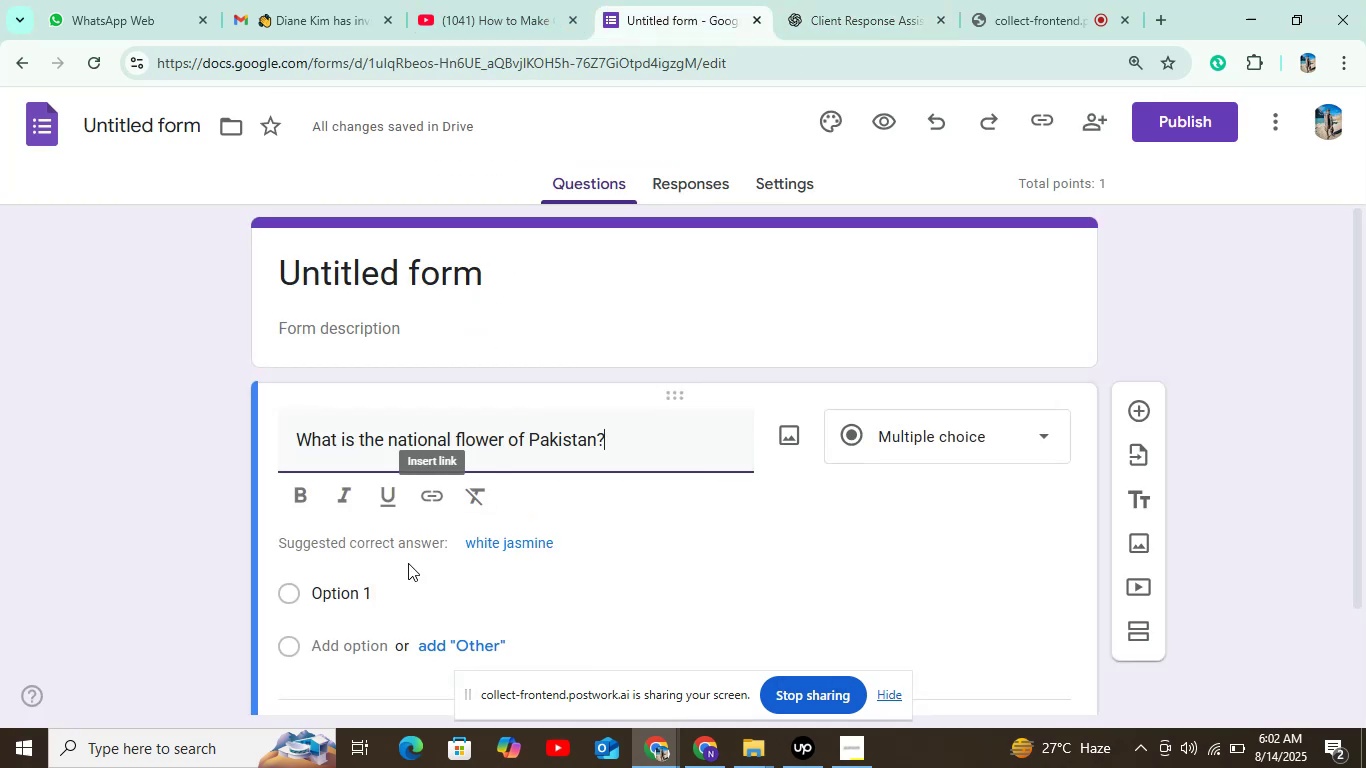 
left_click([387, 592])
 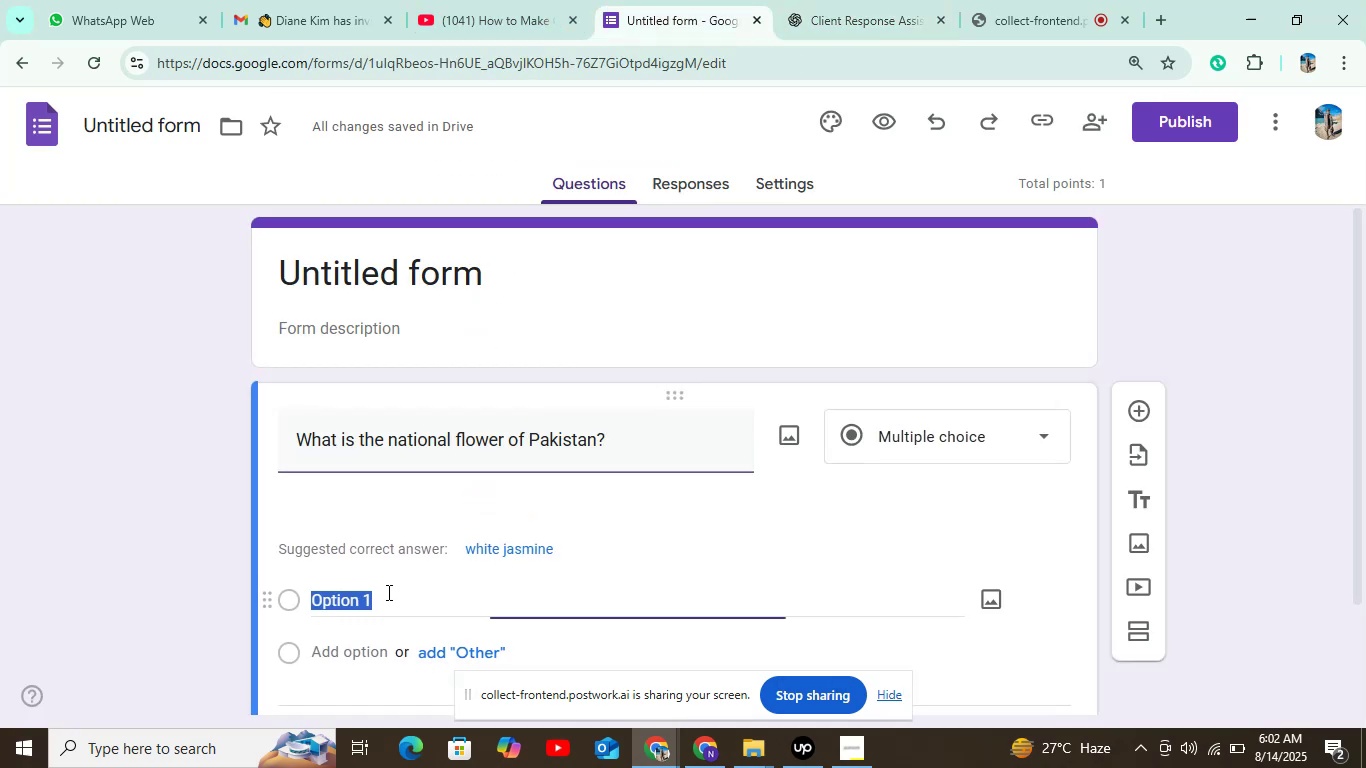 
key(Control+V)
 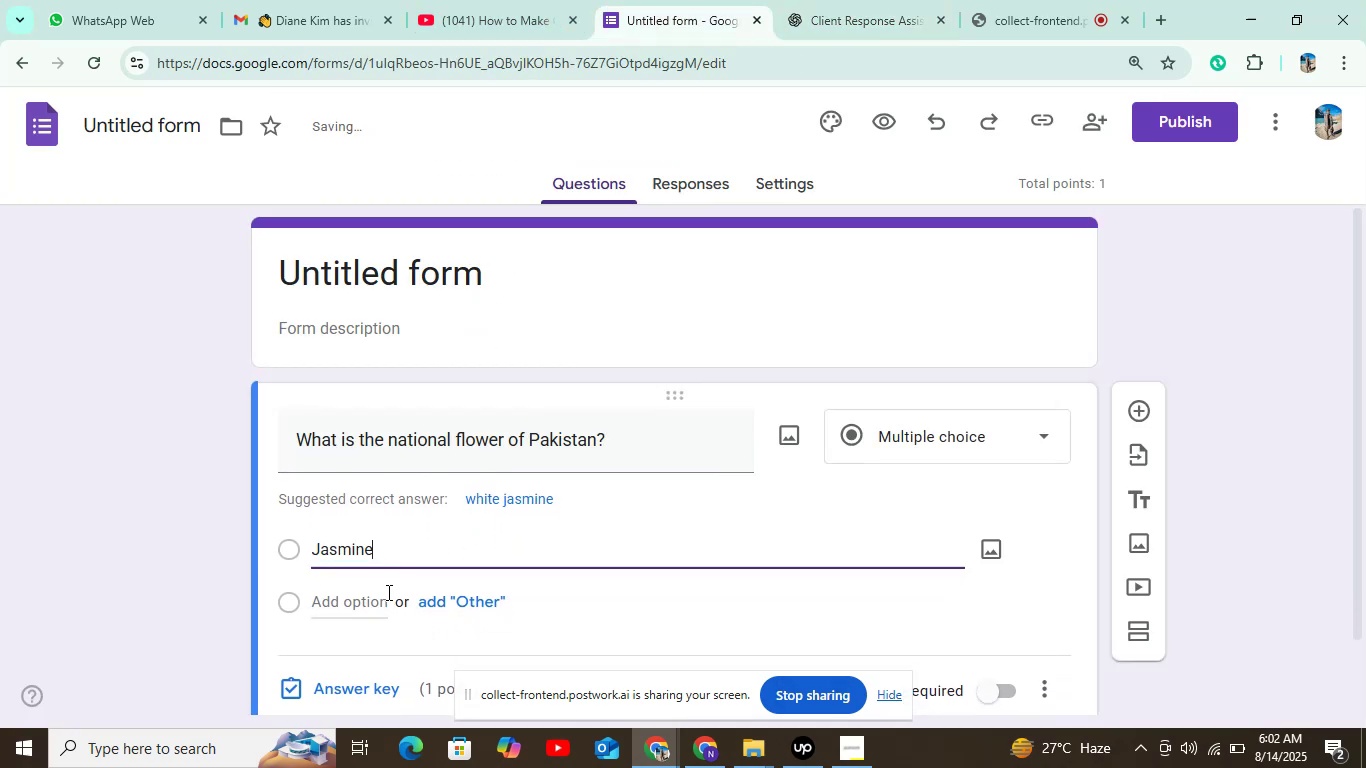 
left_click([387, 592])
 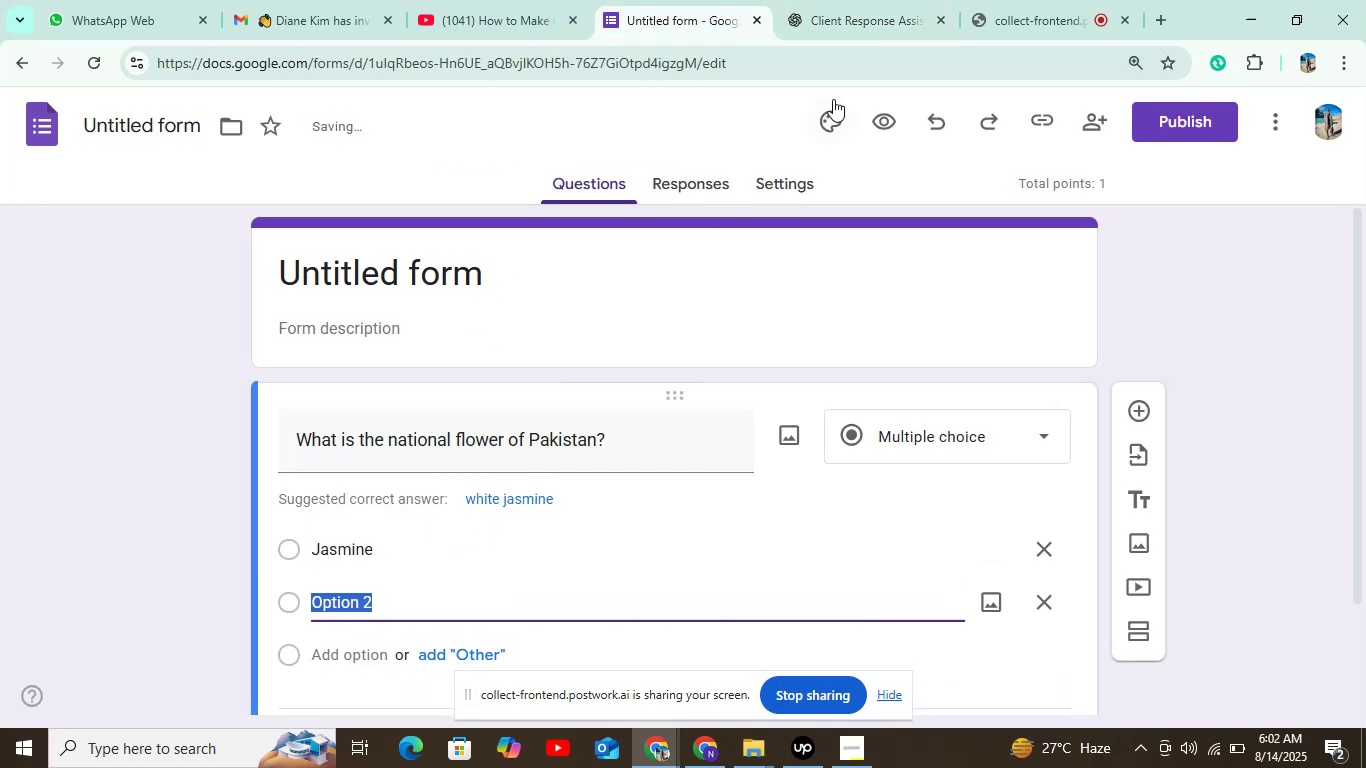 
left_click([876, 0])
 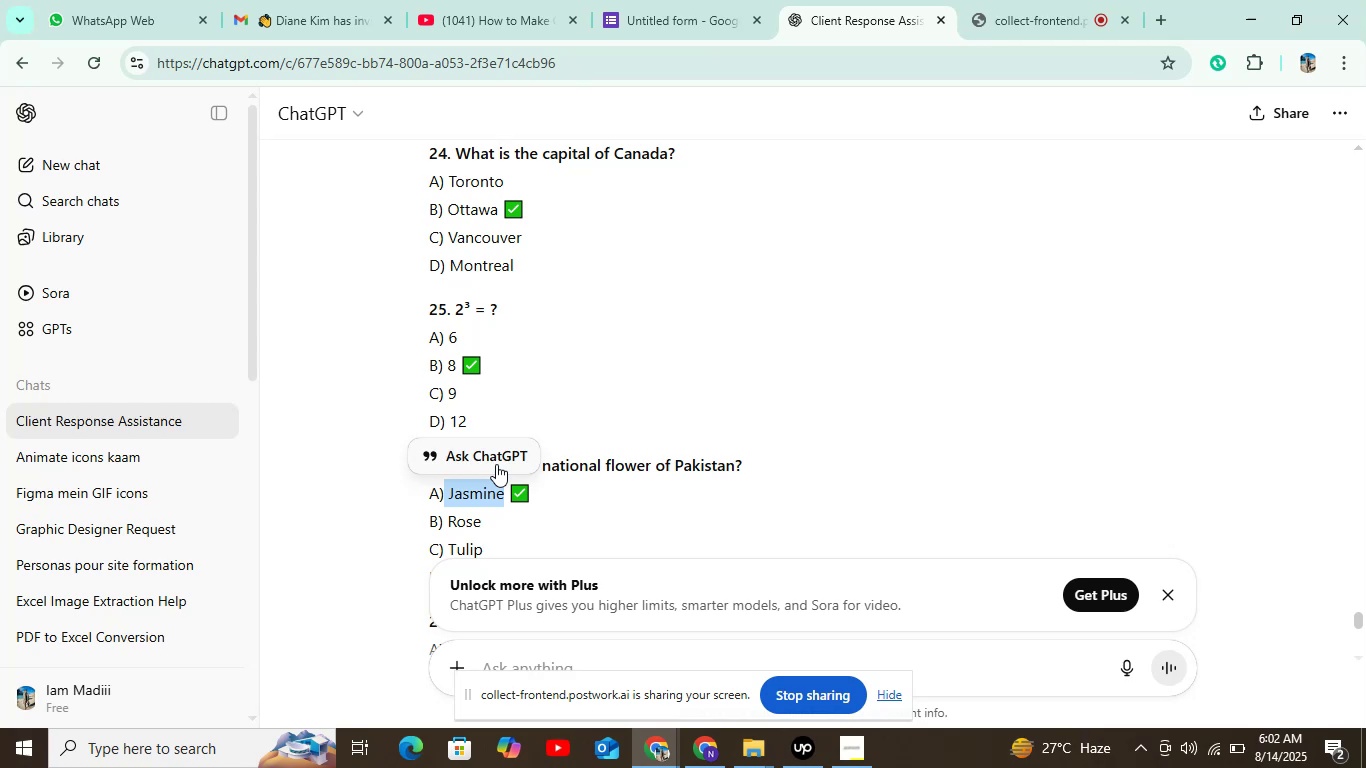 
left_click_drag(start_coordinate=[445, 522], to_coordinate=[523, 523])
 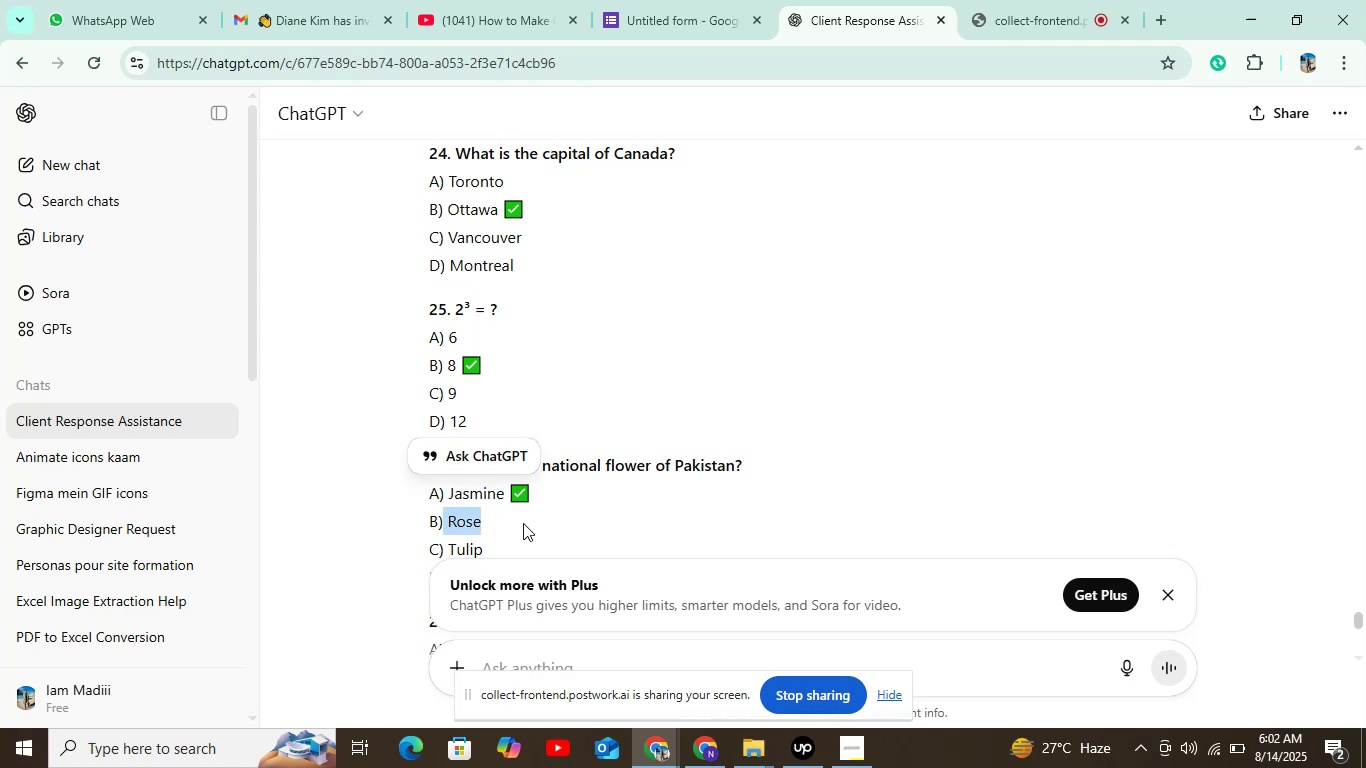 
key(Control+C)
 